 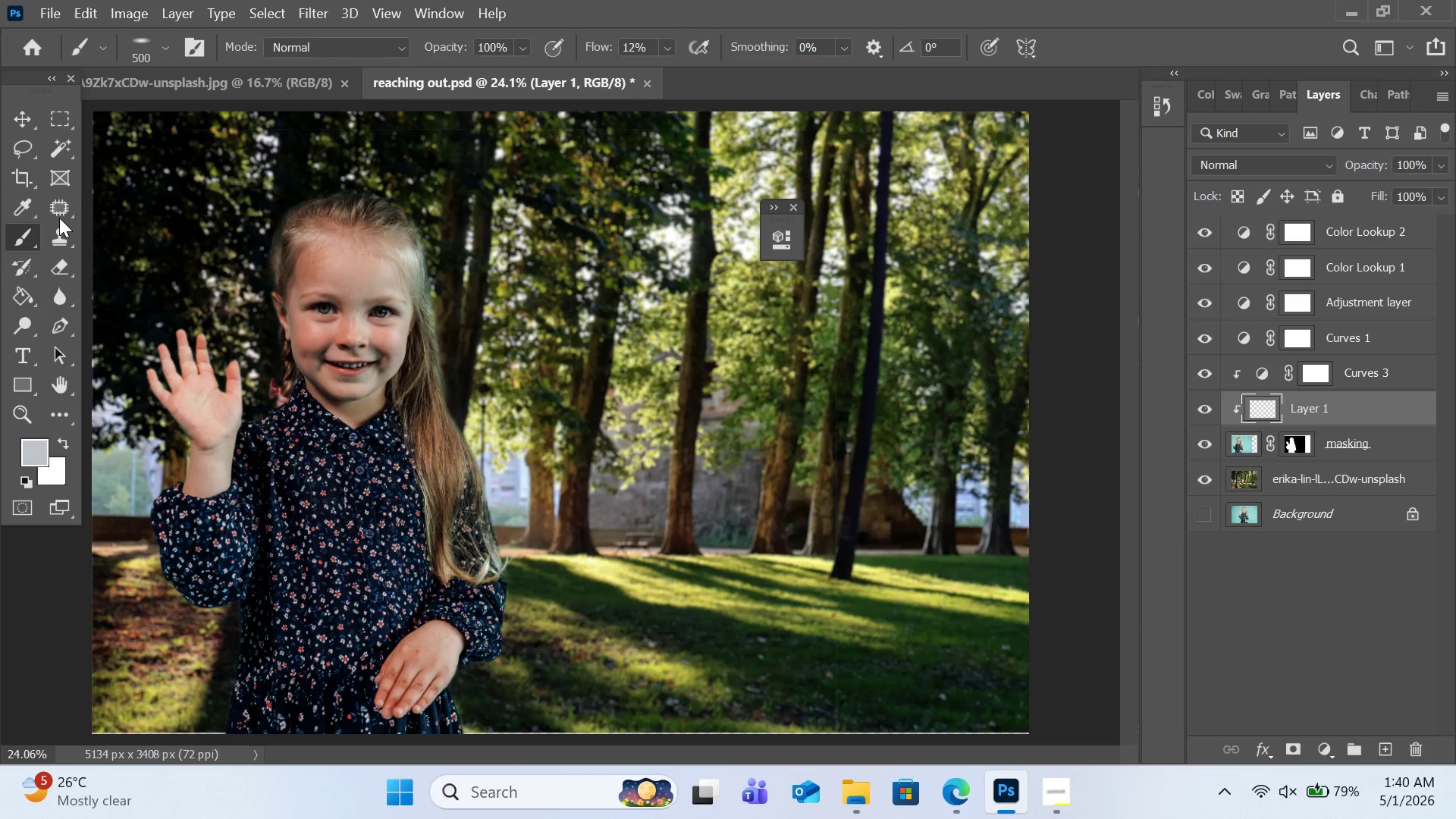 
left_click([161, 49])
 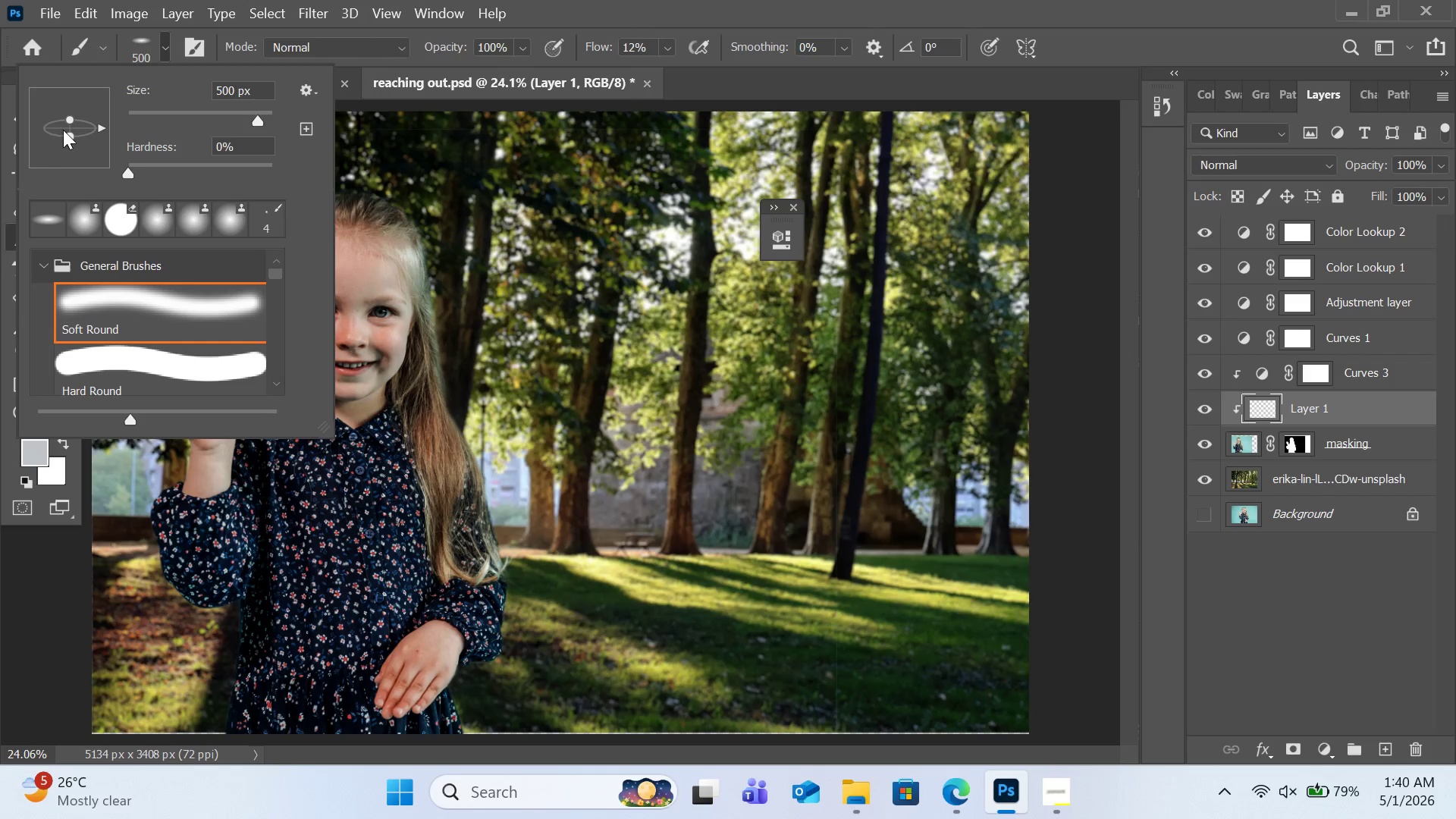 
left_click_drag(start_coordinate=[68, 137], to_coordinate=[78, 163])
 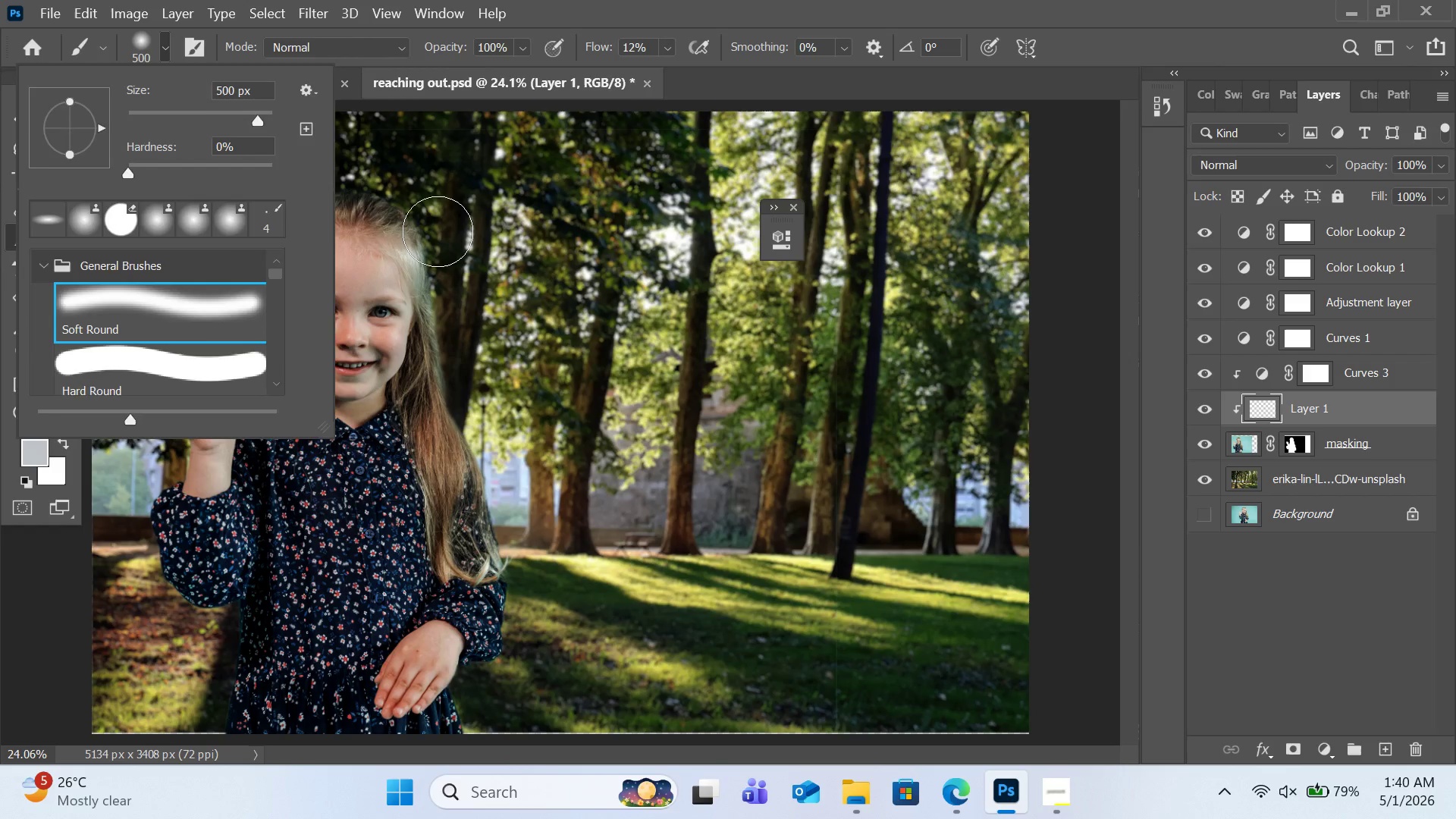 
right_click([438, 231])
 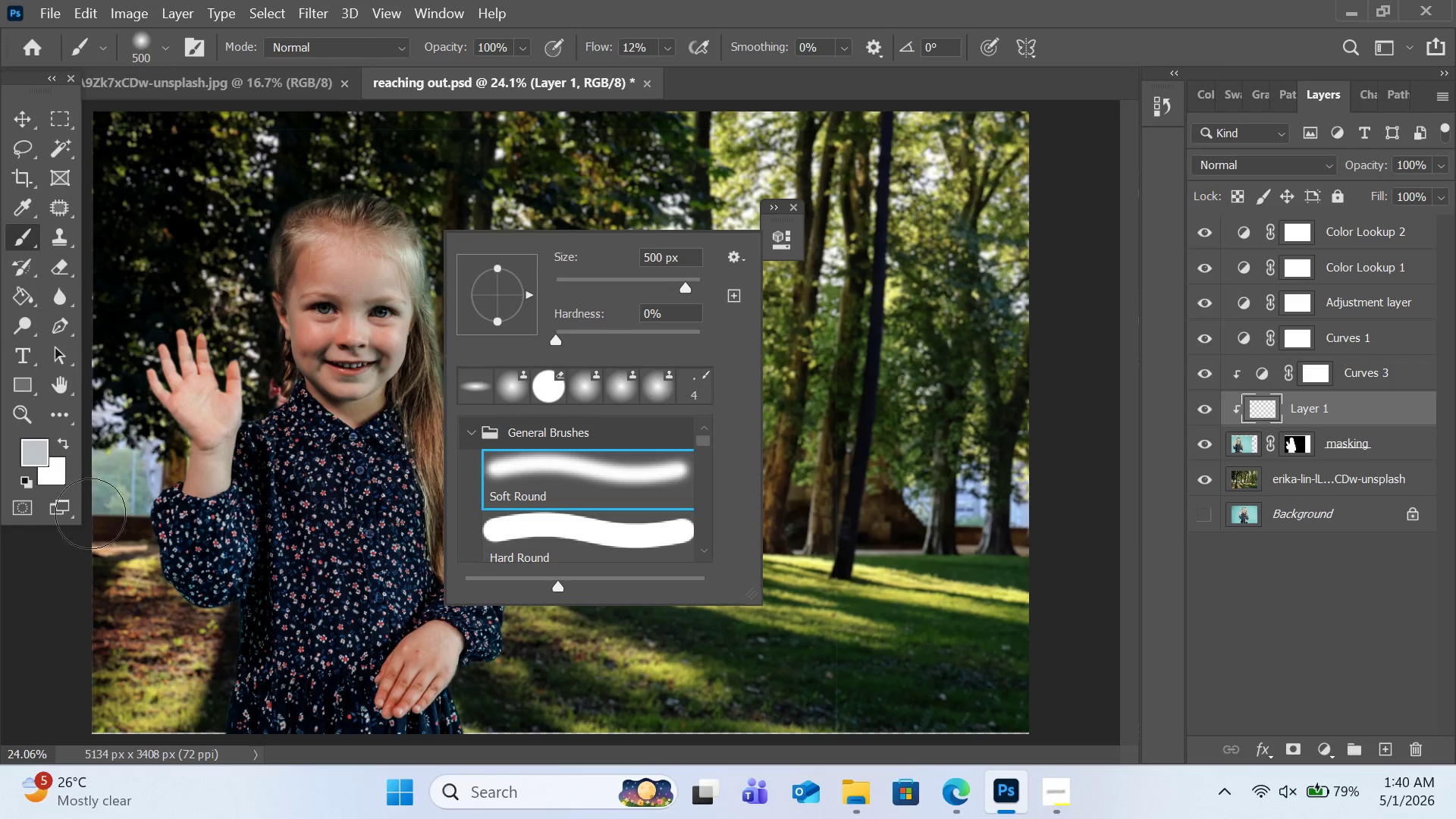 
left_click([42, 582])
 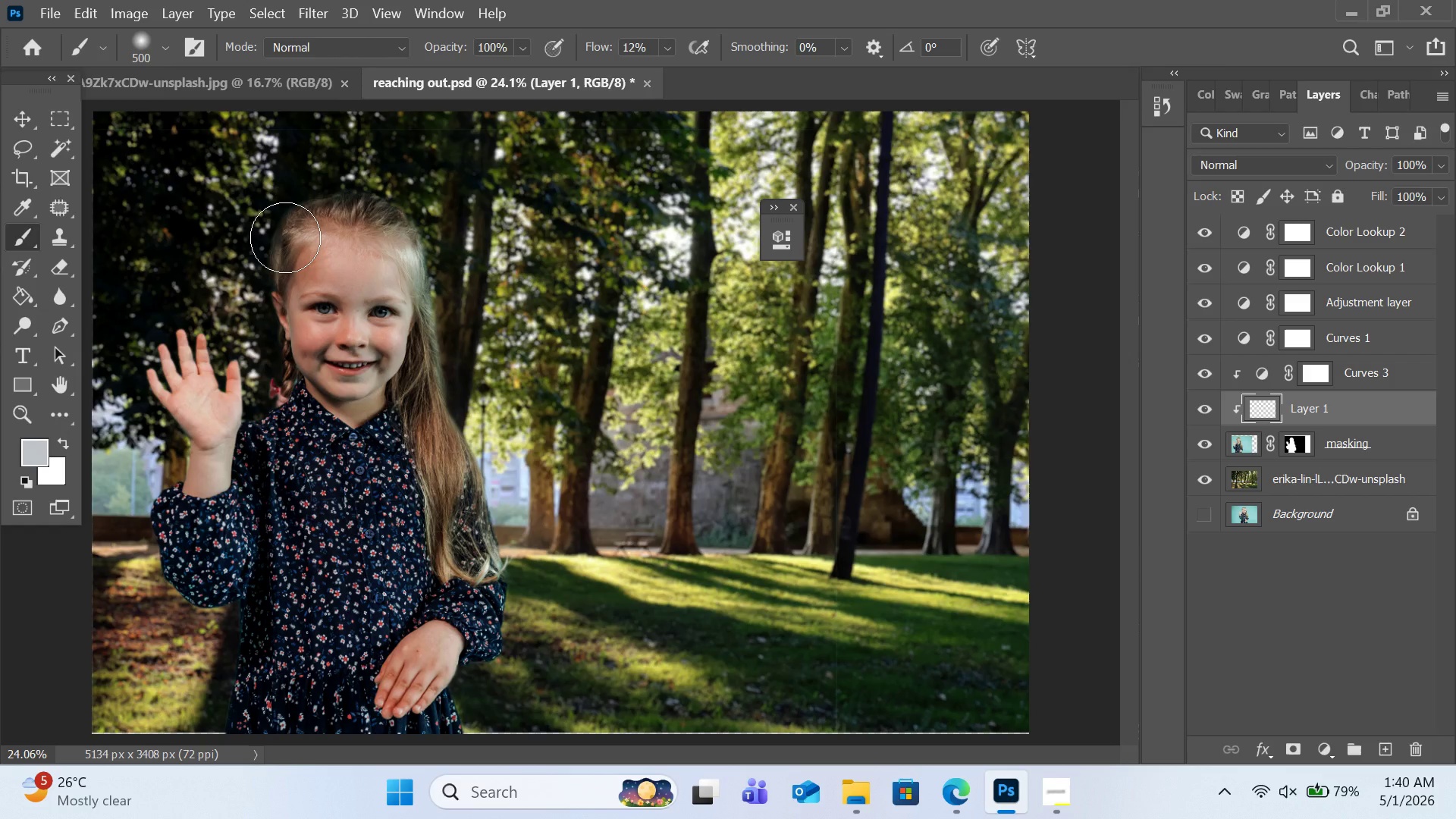 
key(BracketRight)
 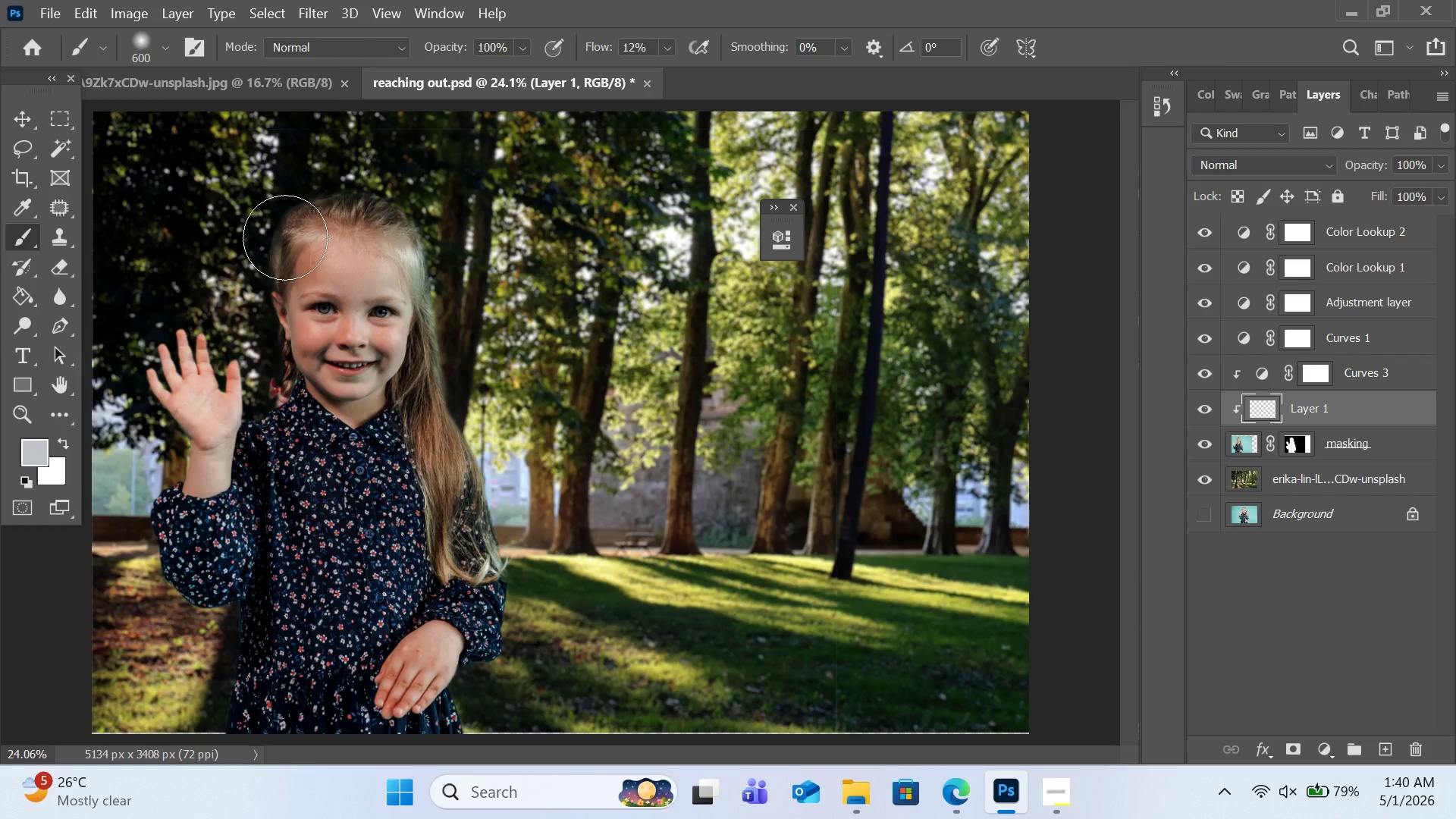 
key(BracketRight)
 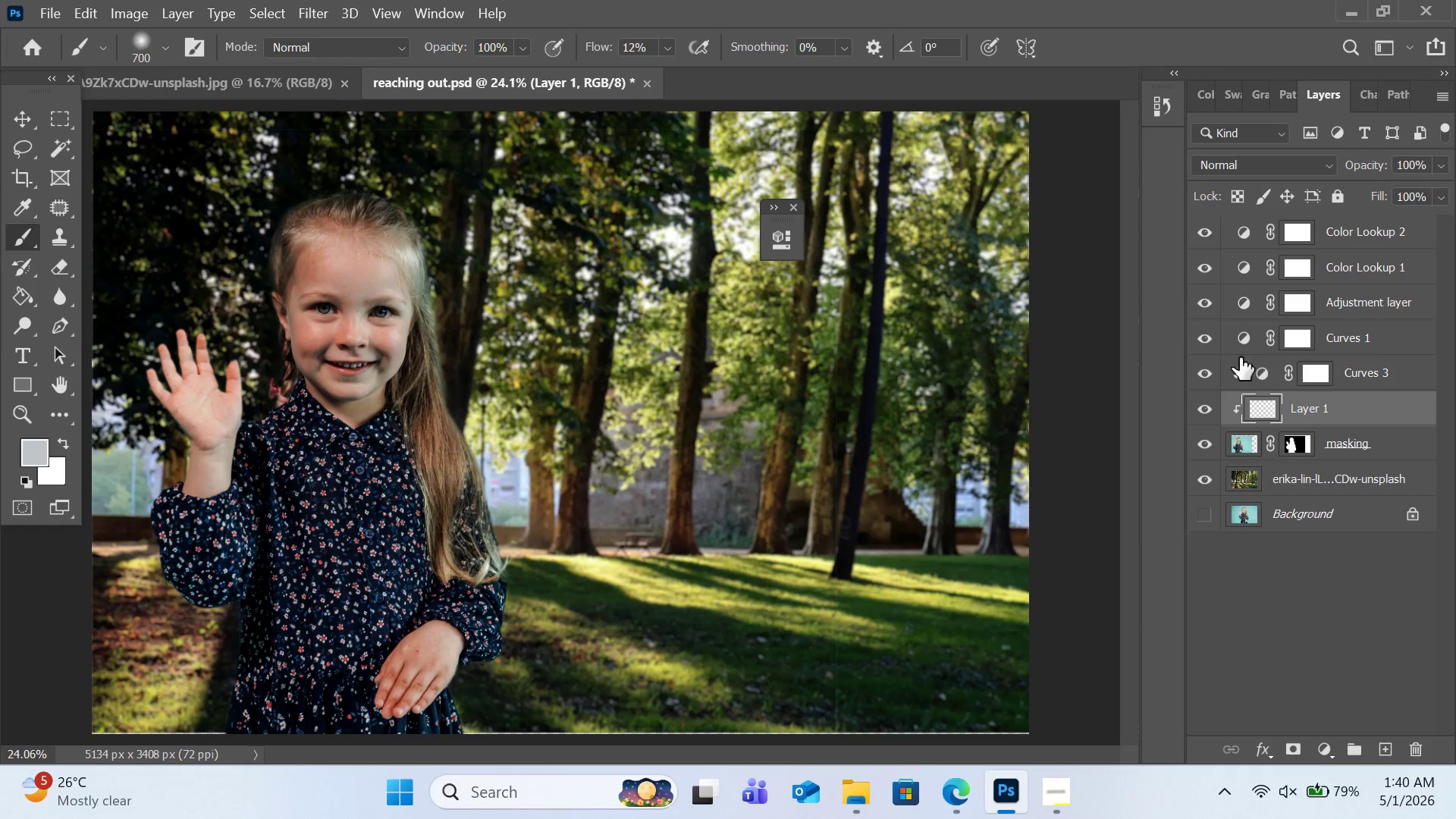 
left_click_drag(start_coordinate=[1295, 413], to_coordinate=[1304, 455])
 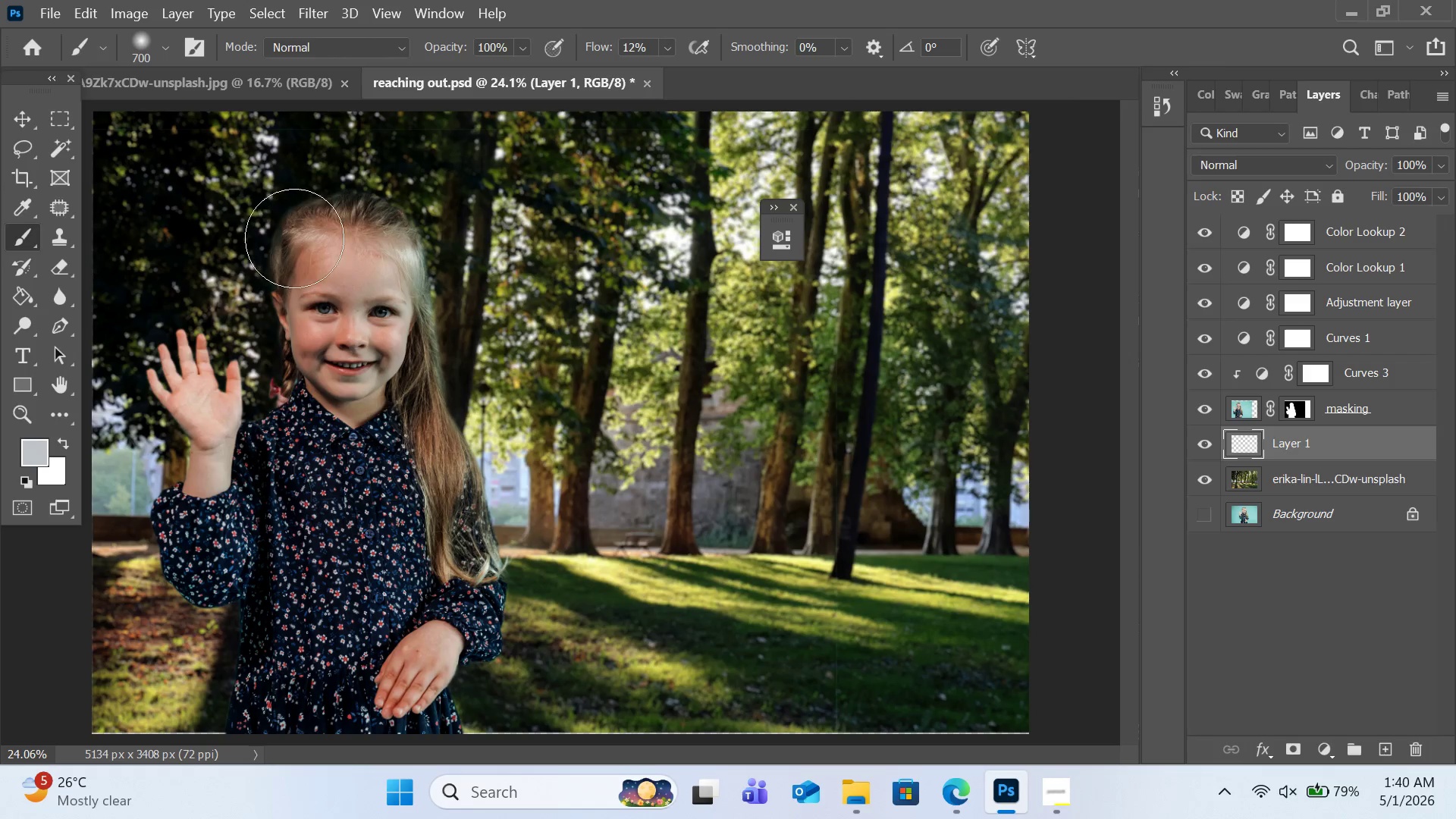 
left_click([294, 238])
 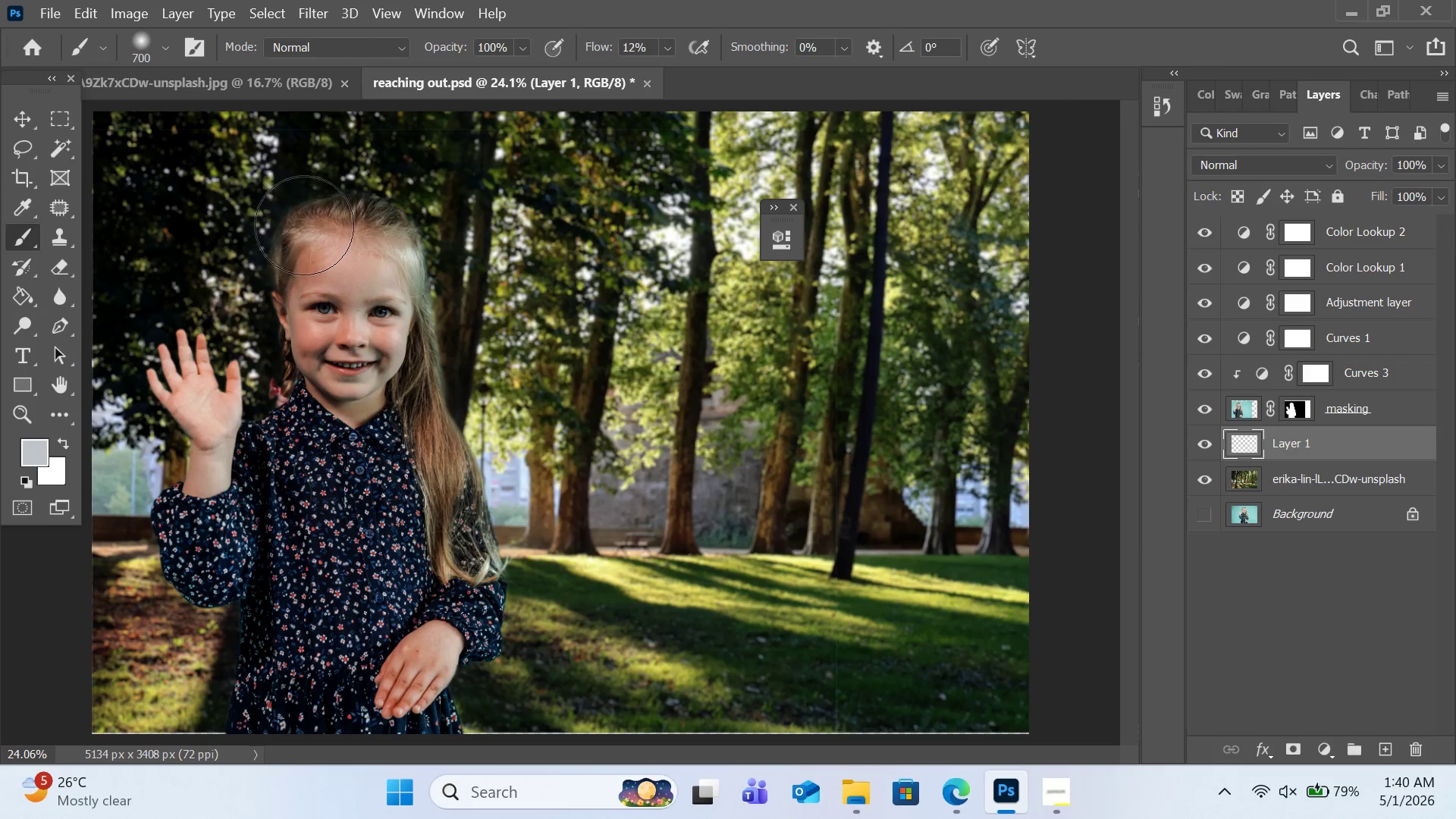 
key(Control+Z)
 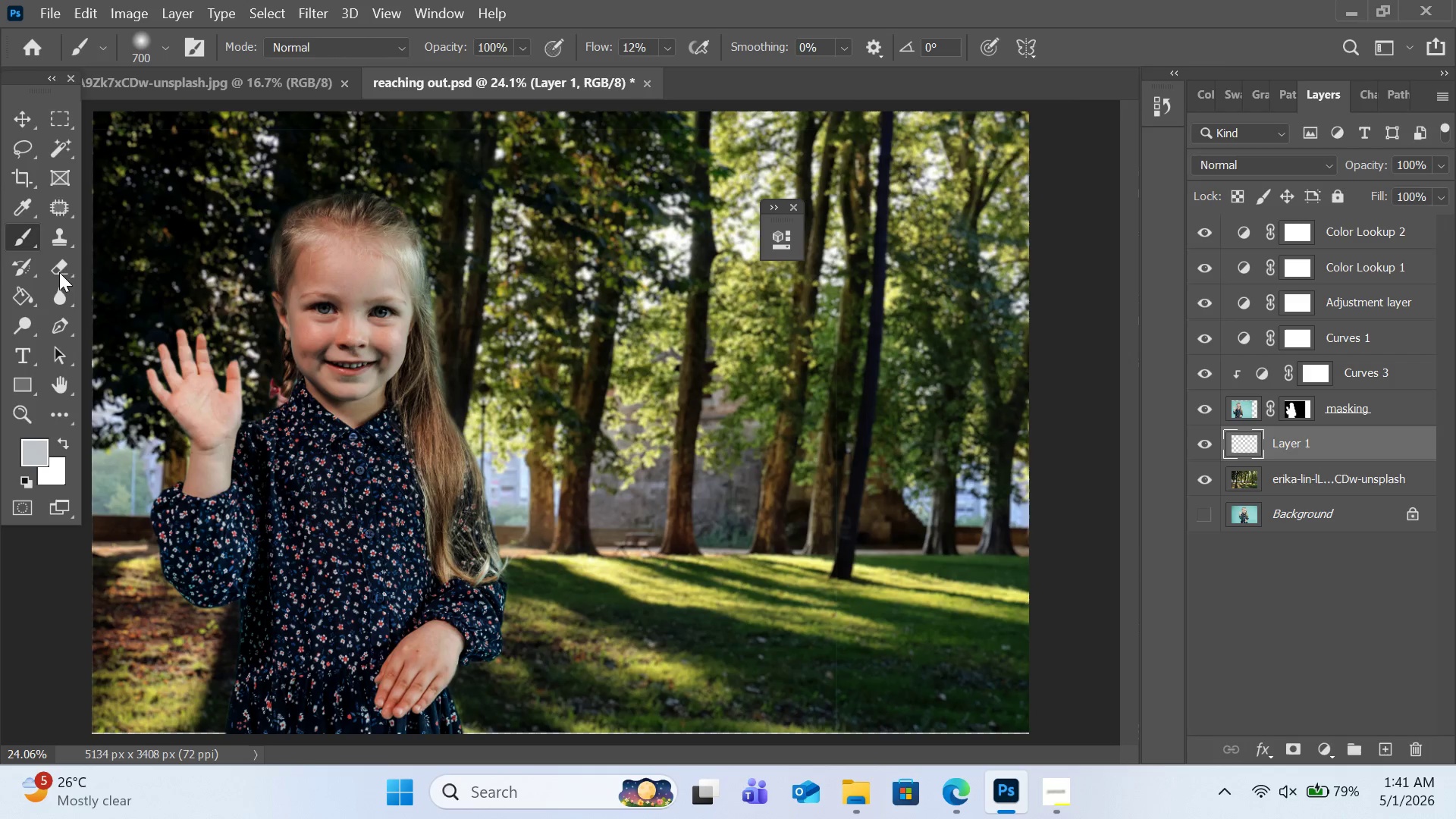 
left_click([29, 210])
 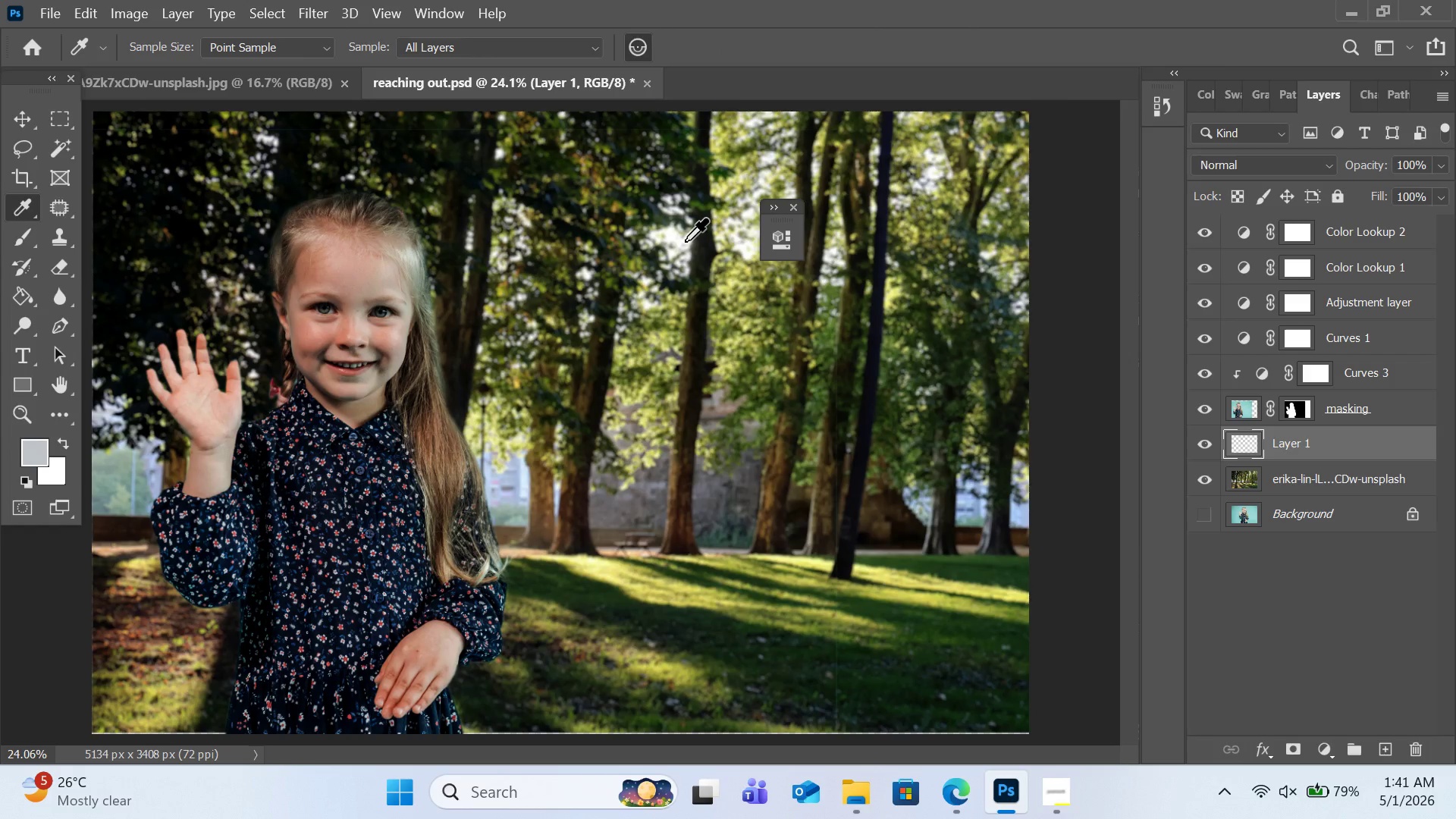 
left_click([681, 246])
 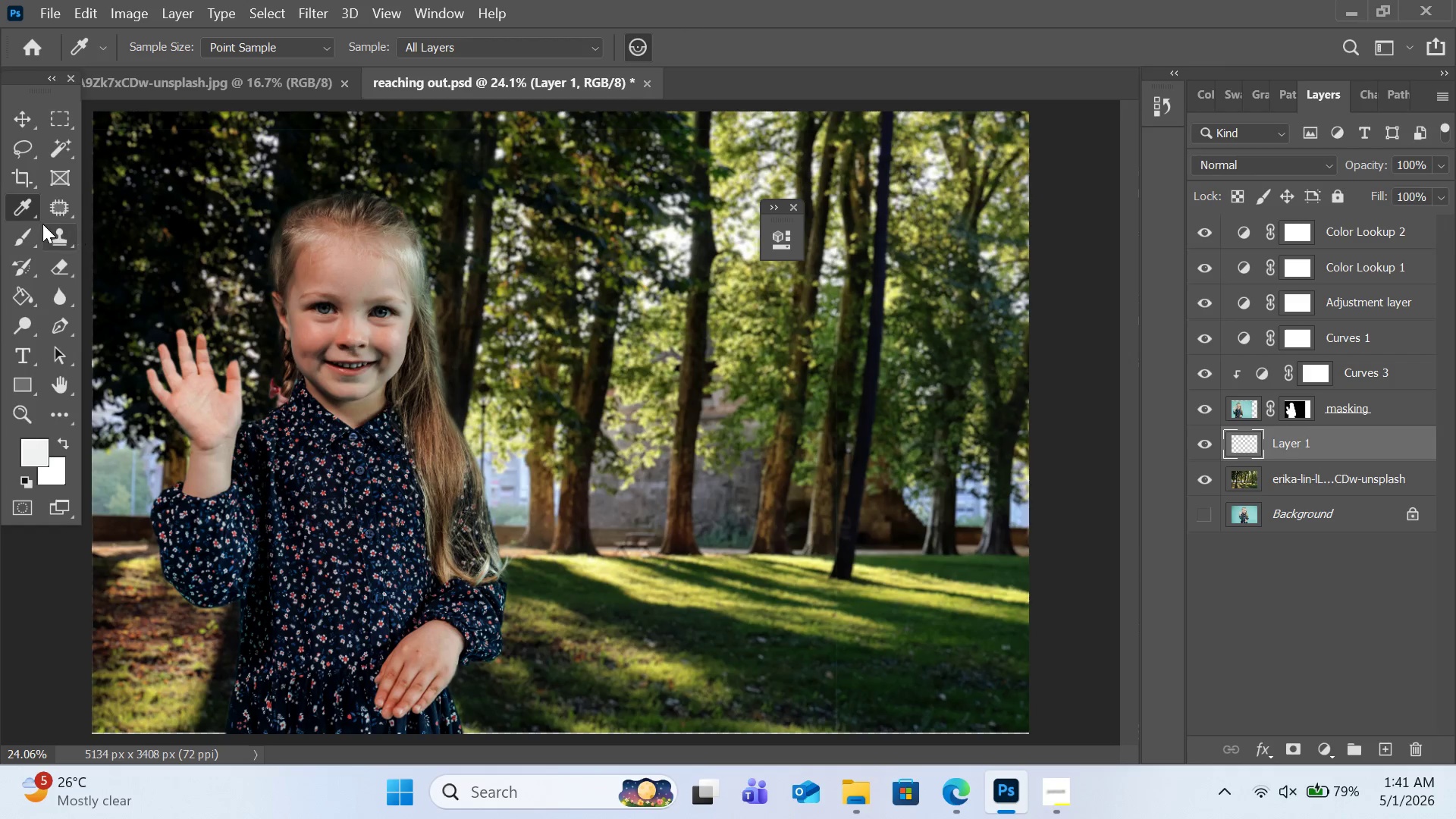 
left_click([34, 228])
 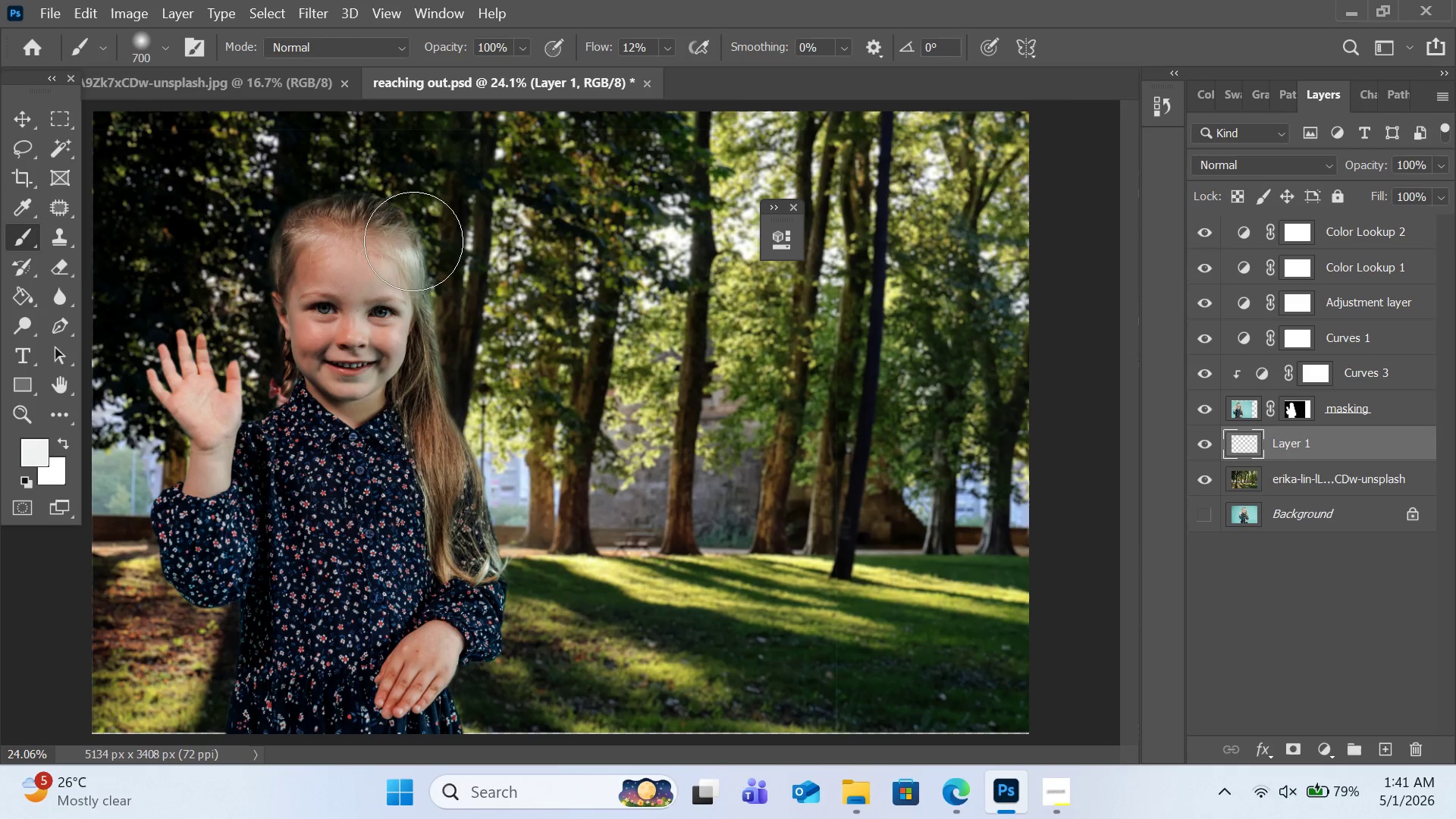 
left_click([438, 428])
 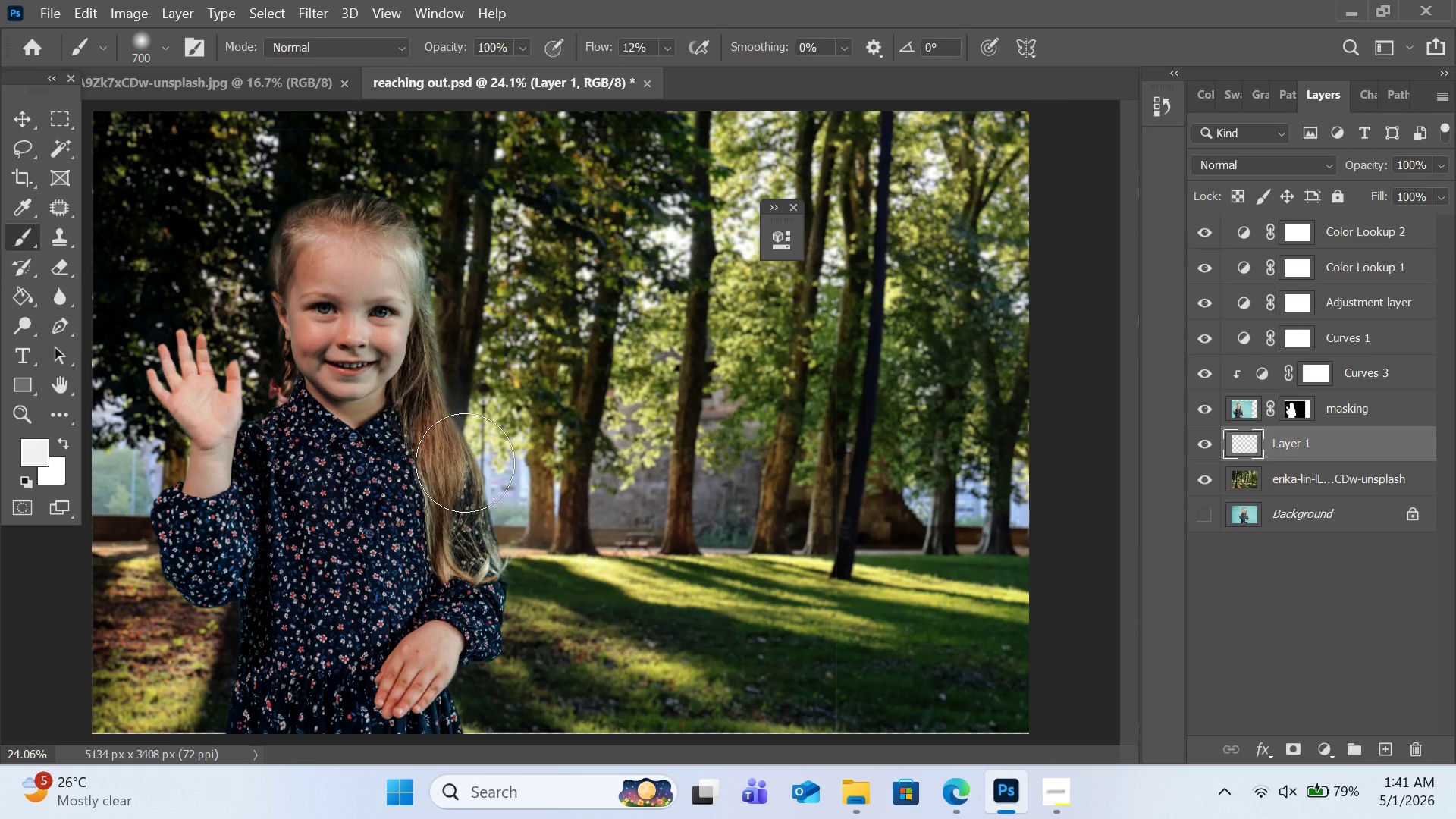 
left_click([482, 536])
 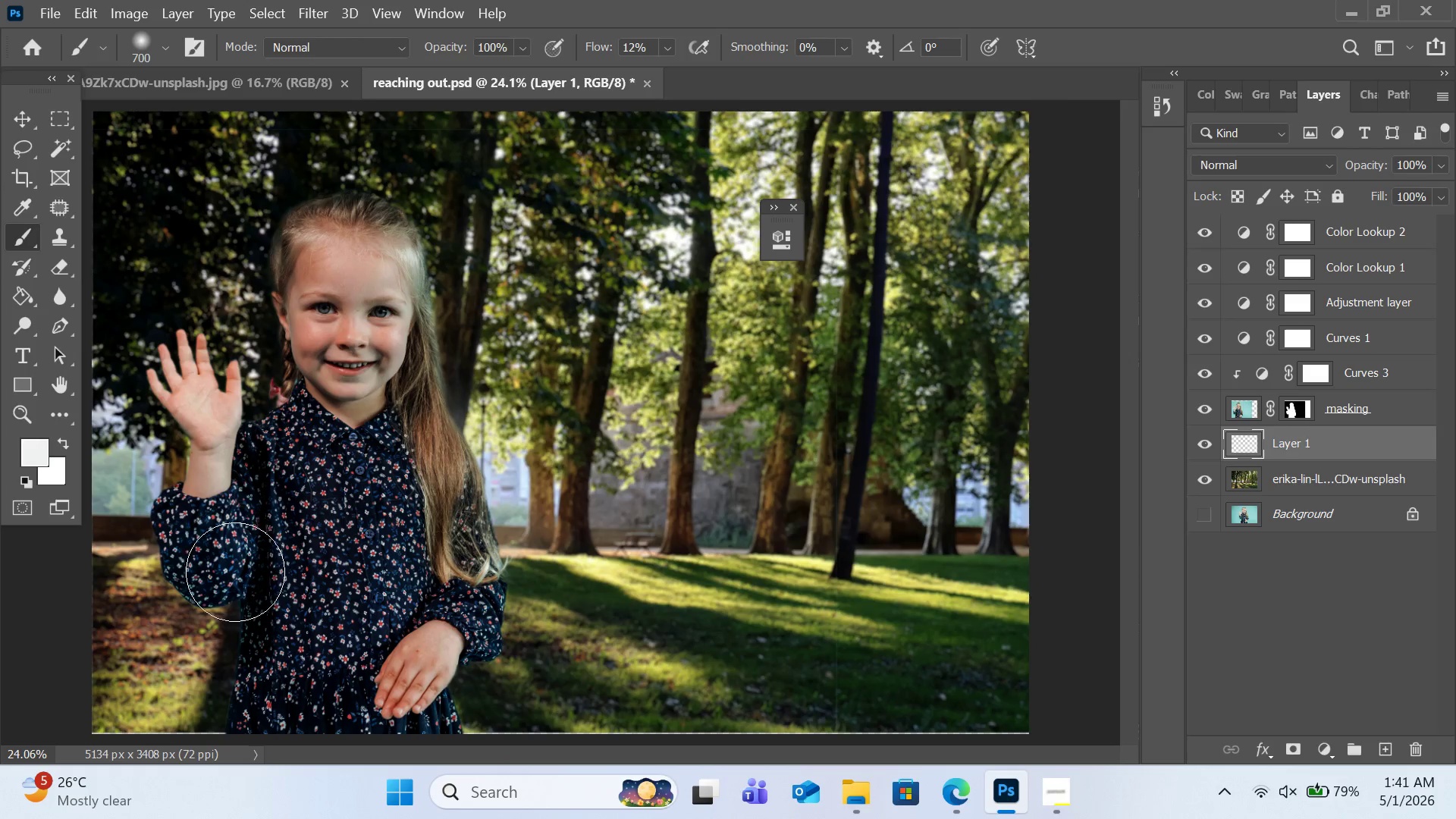 
left_click([239, 612])
 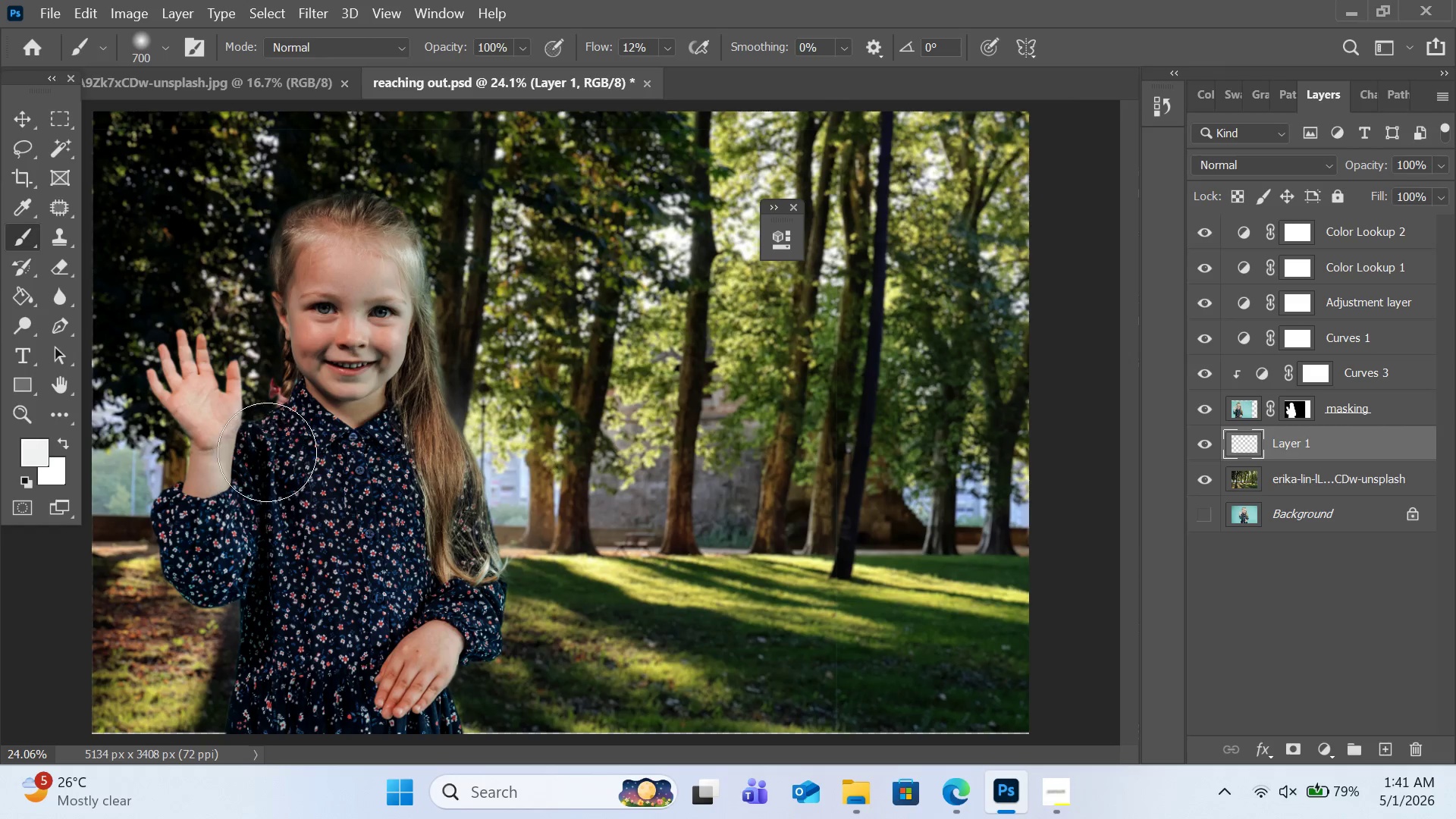 
left_click([273, 416])
 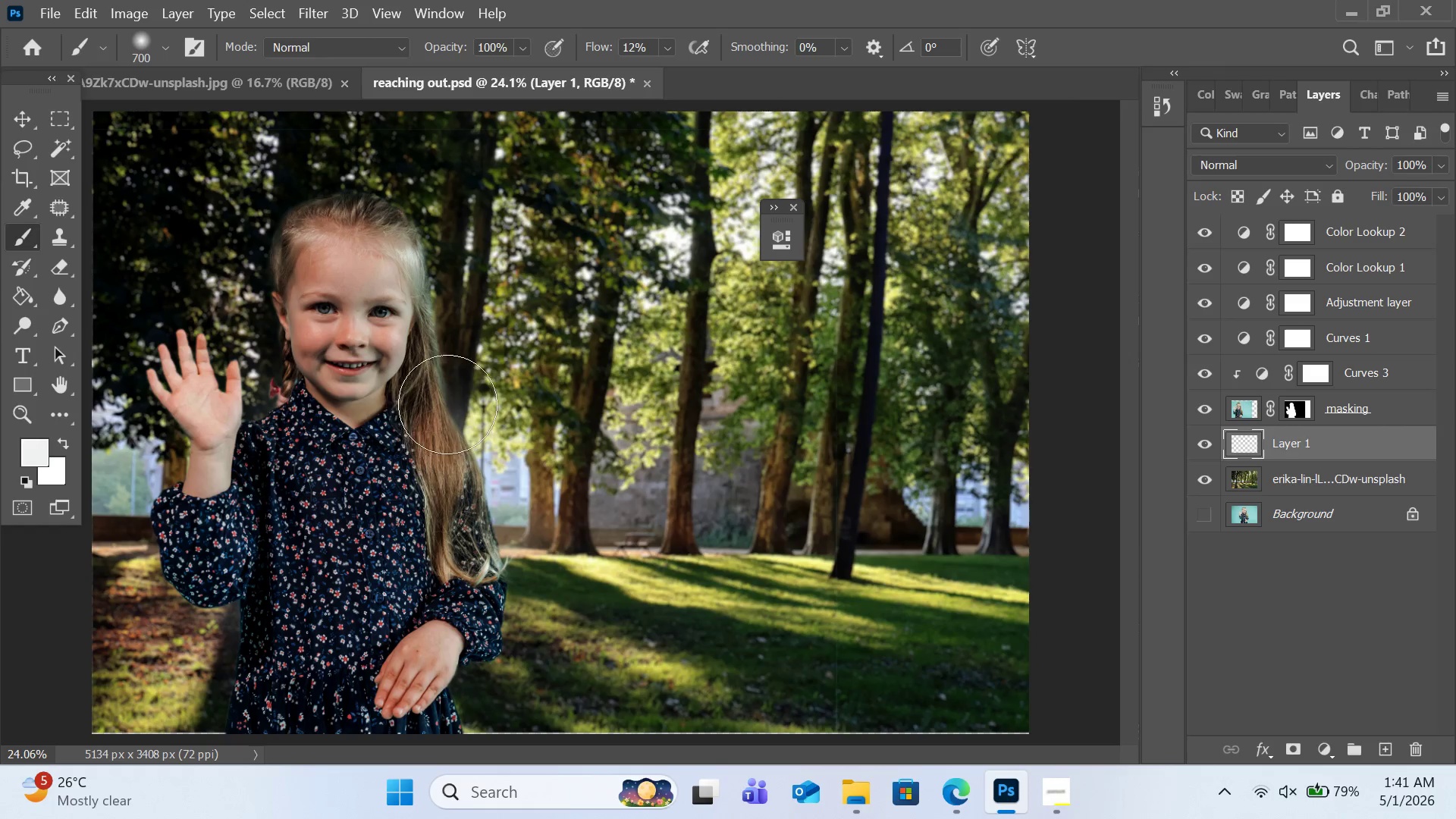 
left_click([435, 388])
 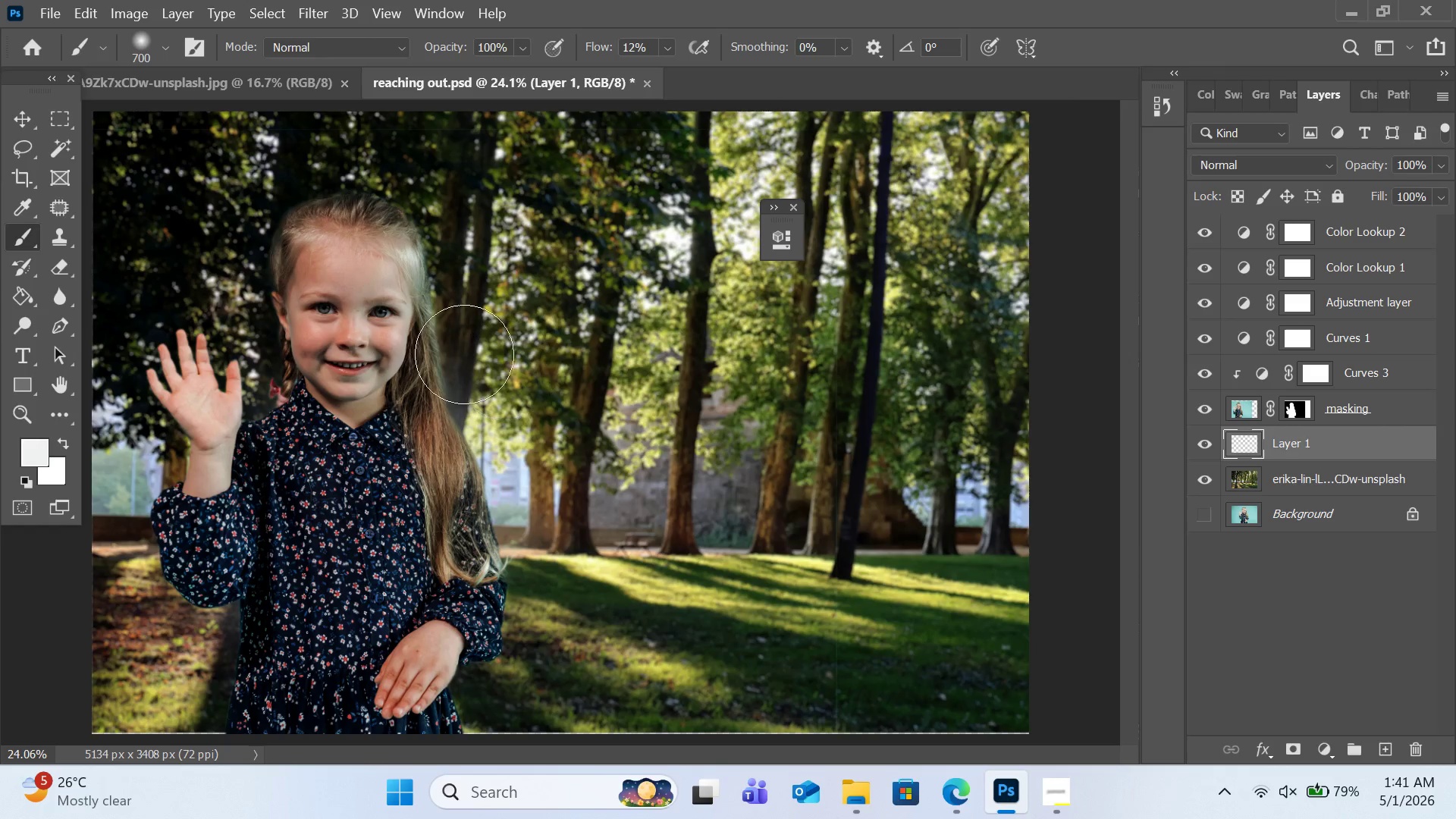 
left_click([441, 330])
 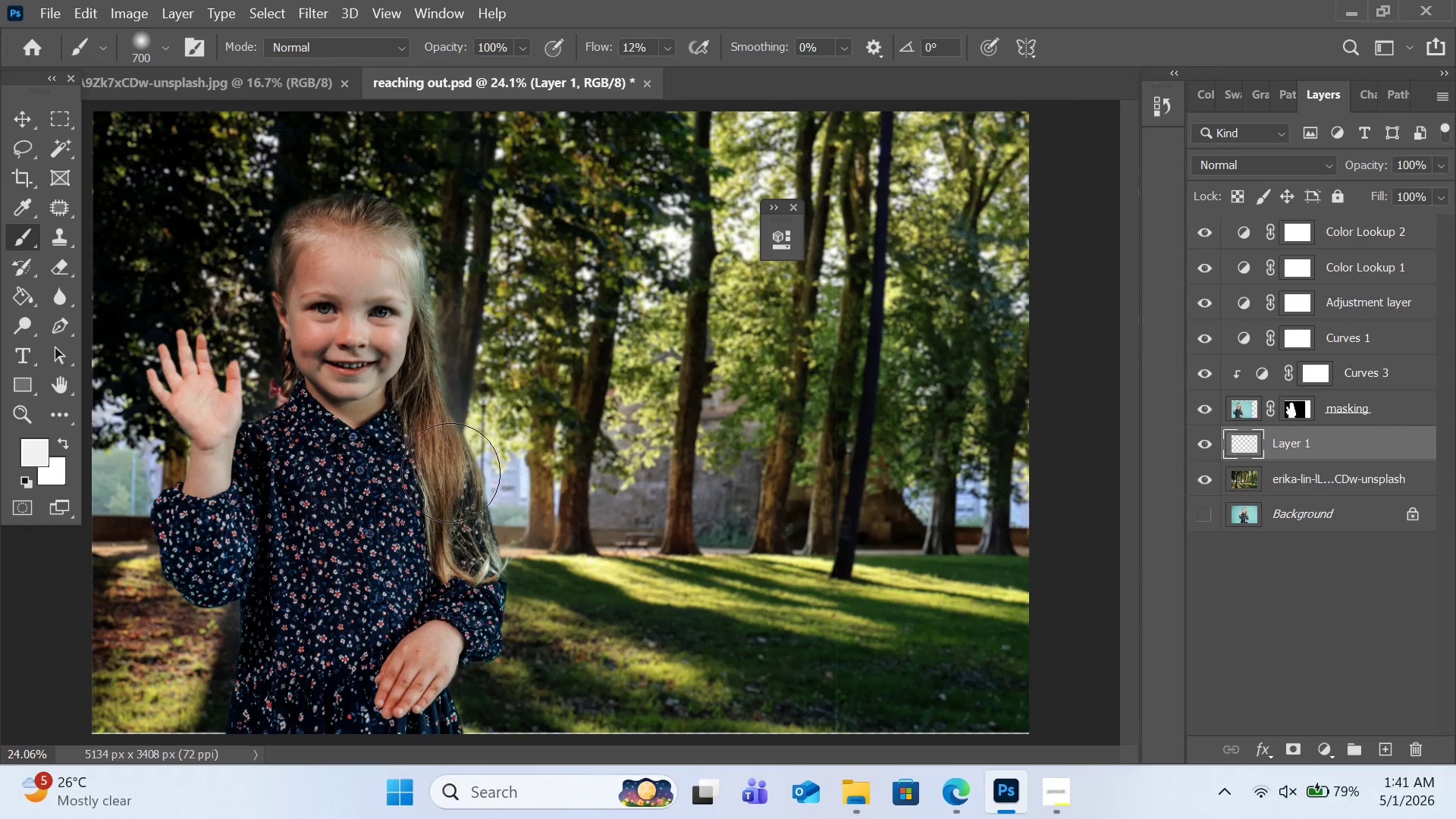 
left_click([431, 420])
 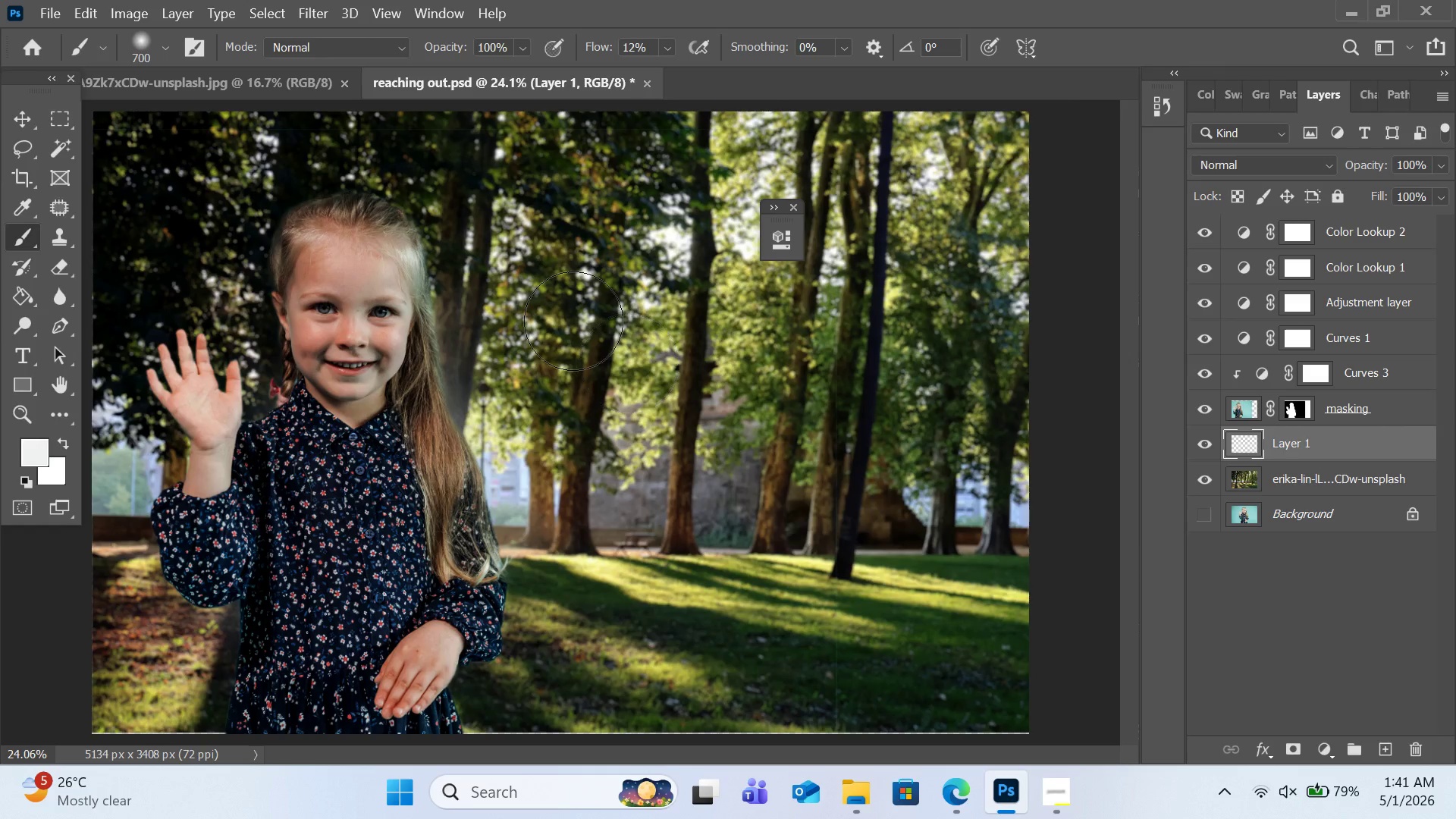 
left_click([374, 235])
 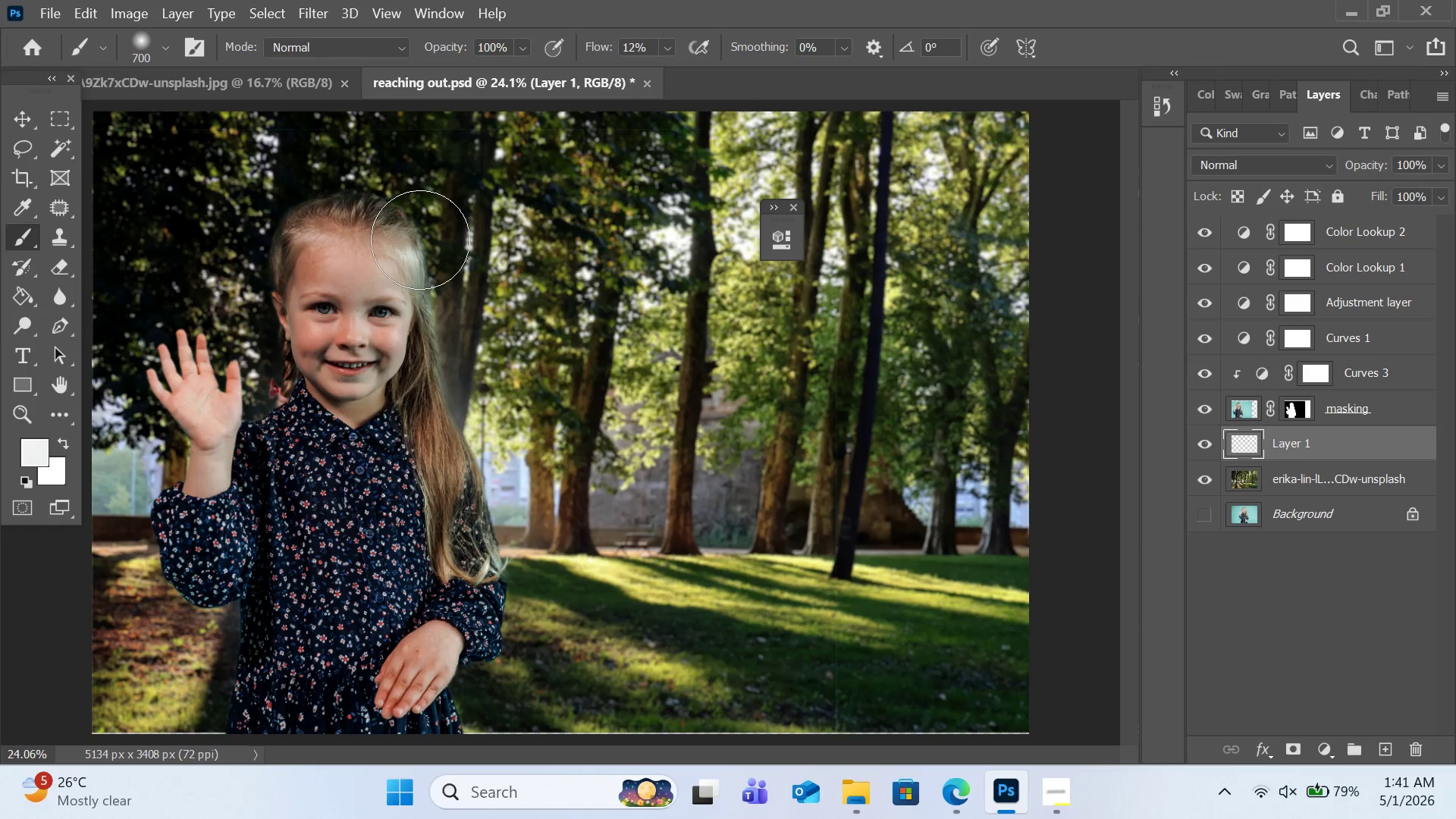 
left_click([410, 240])
 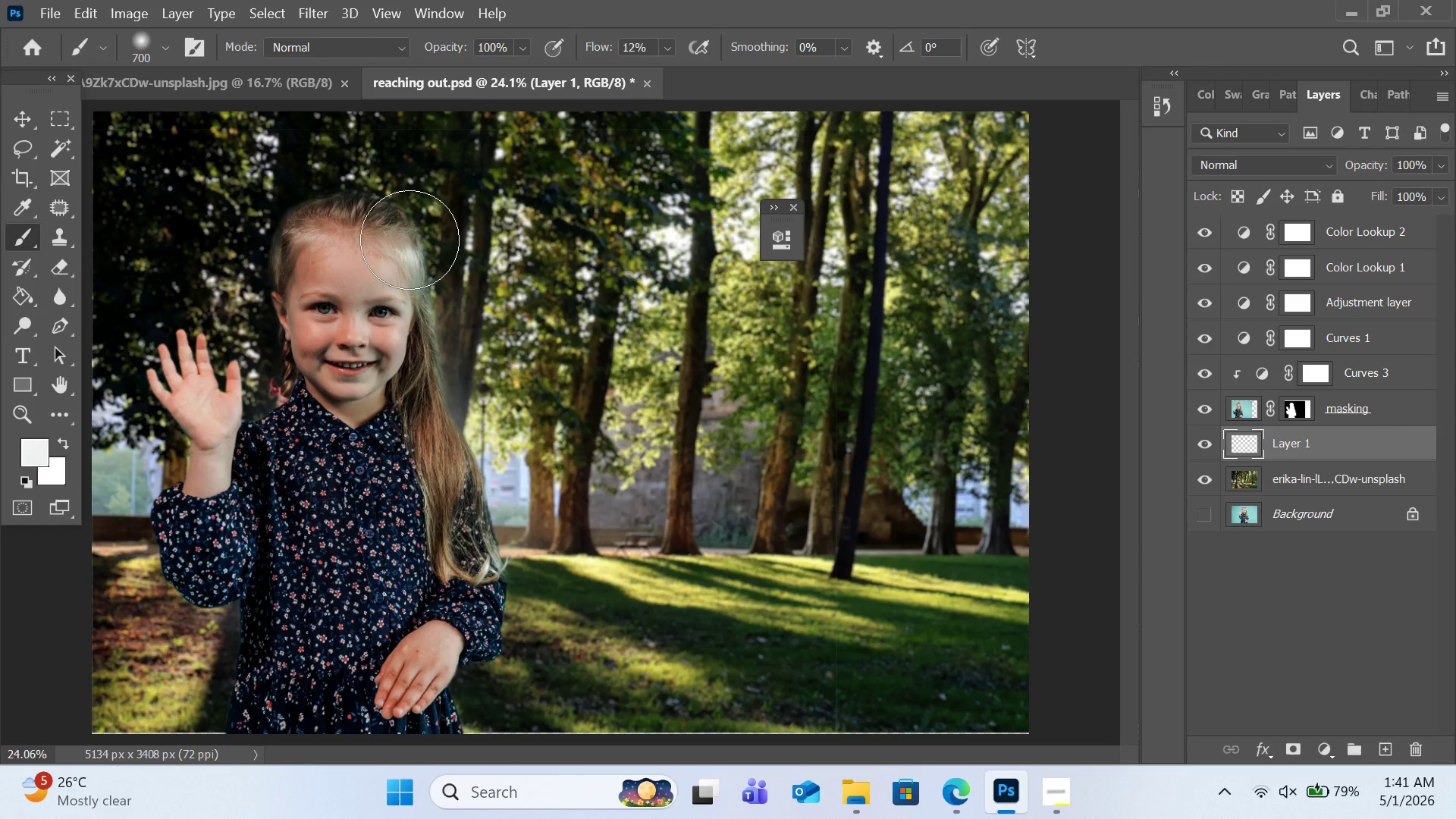 
left_click([408, 247])
 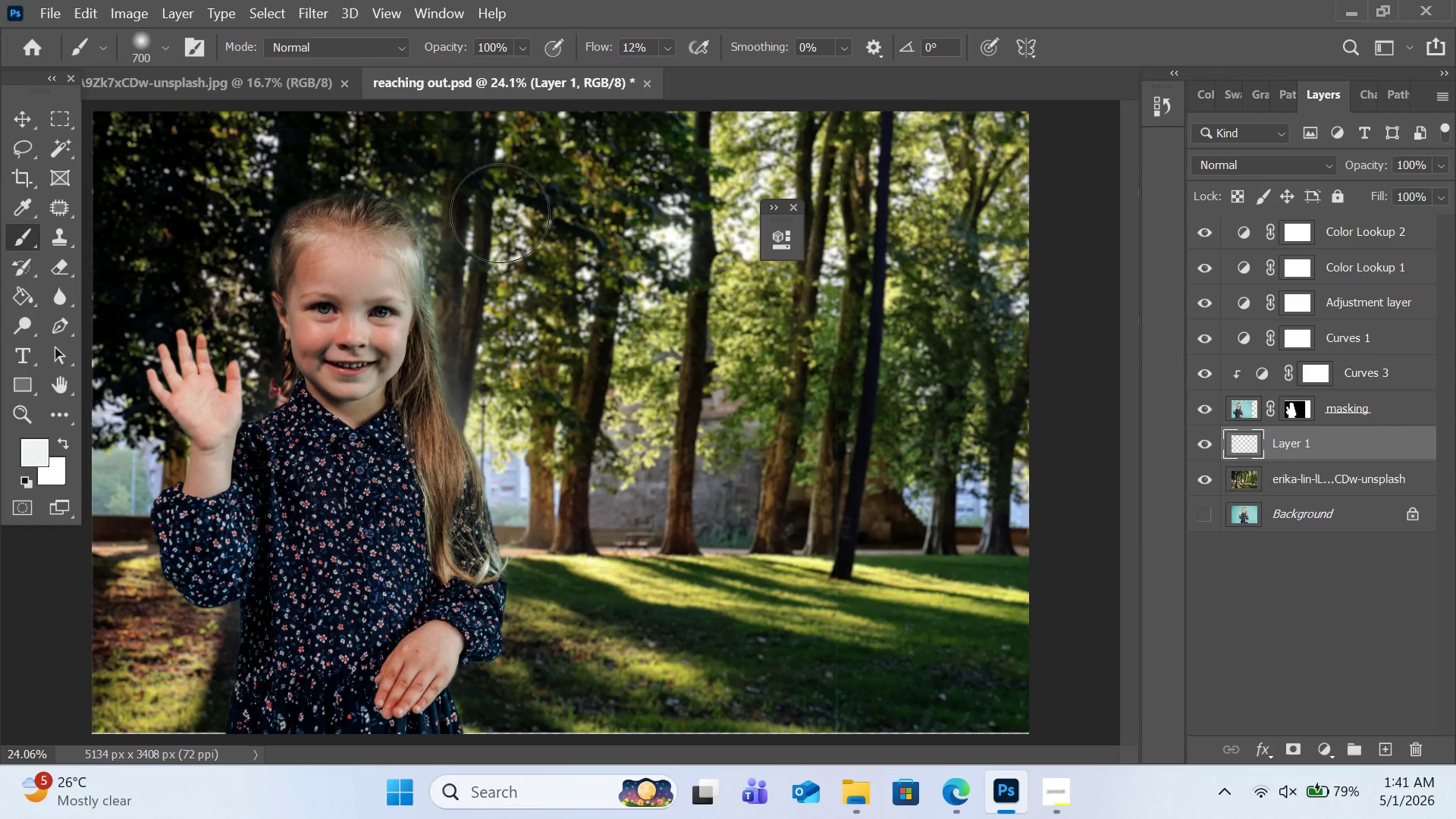 
left_click([304, 16])
 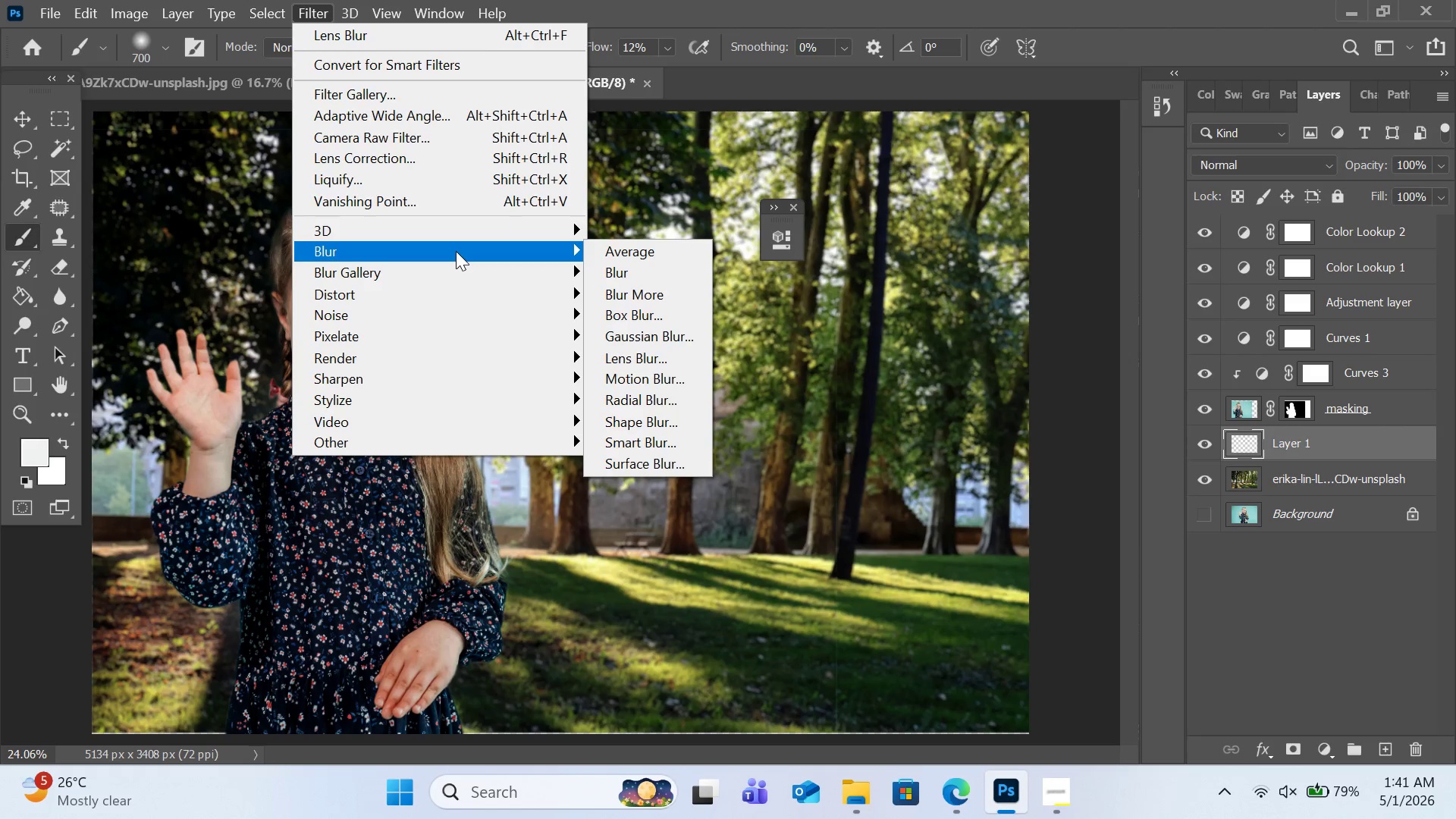 
left_click([672, 334])
 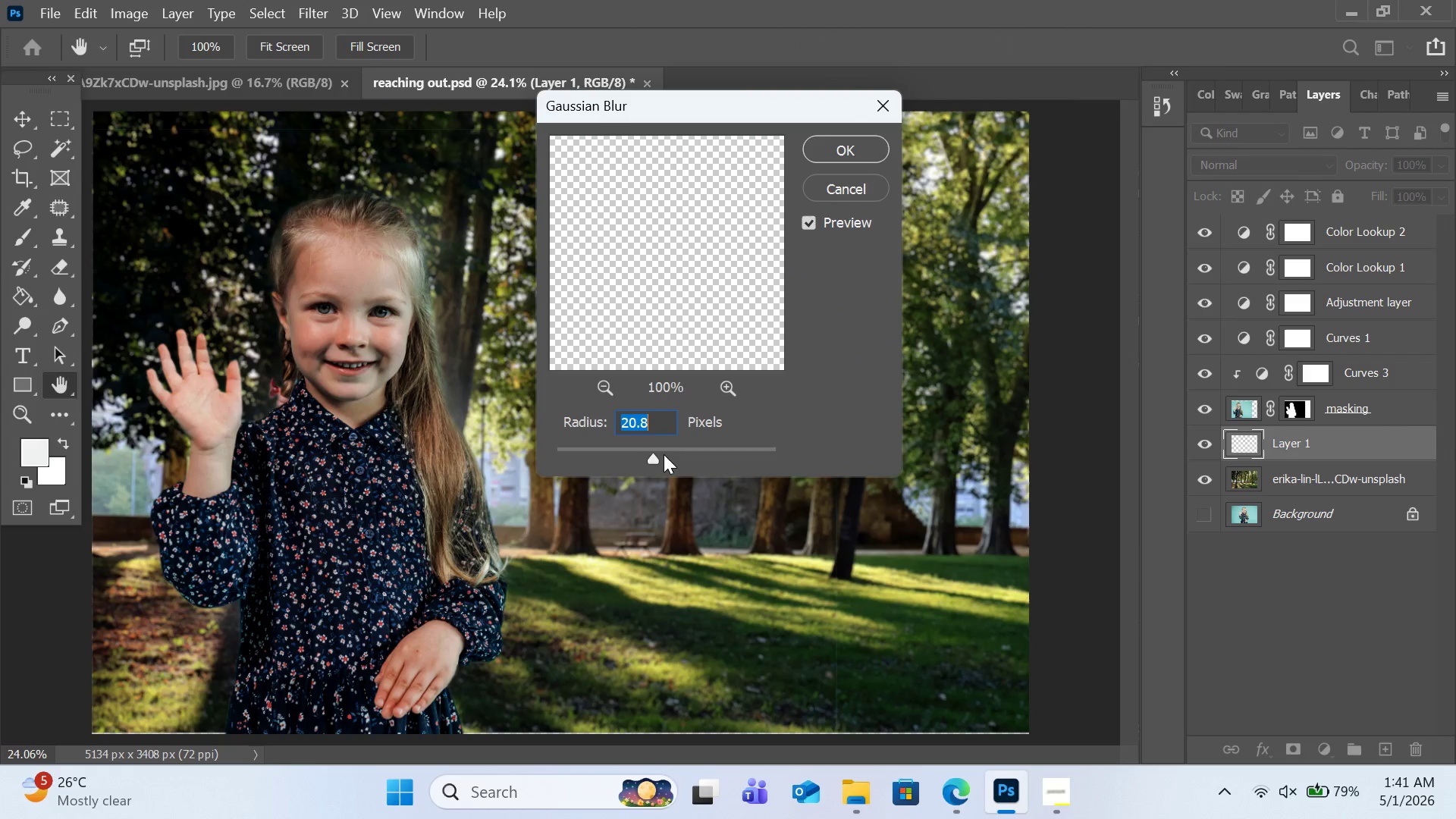 
left_click_drag(start_coordinate=[661, 453], to_coordinate=[730, 456])
 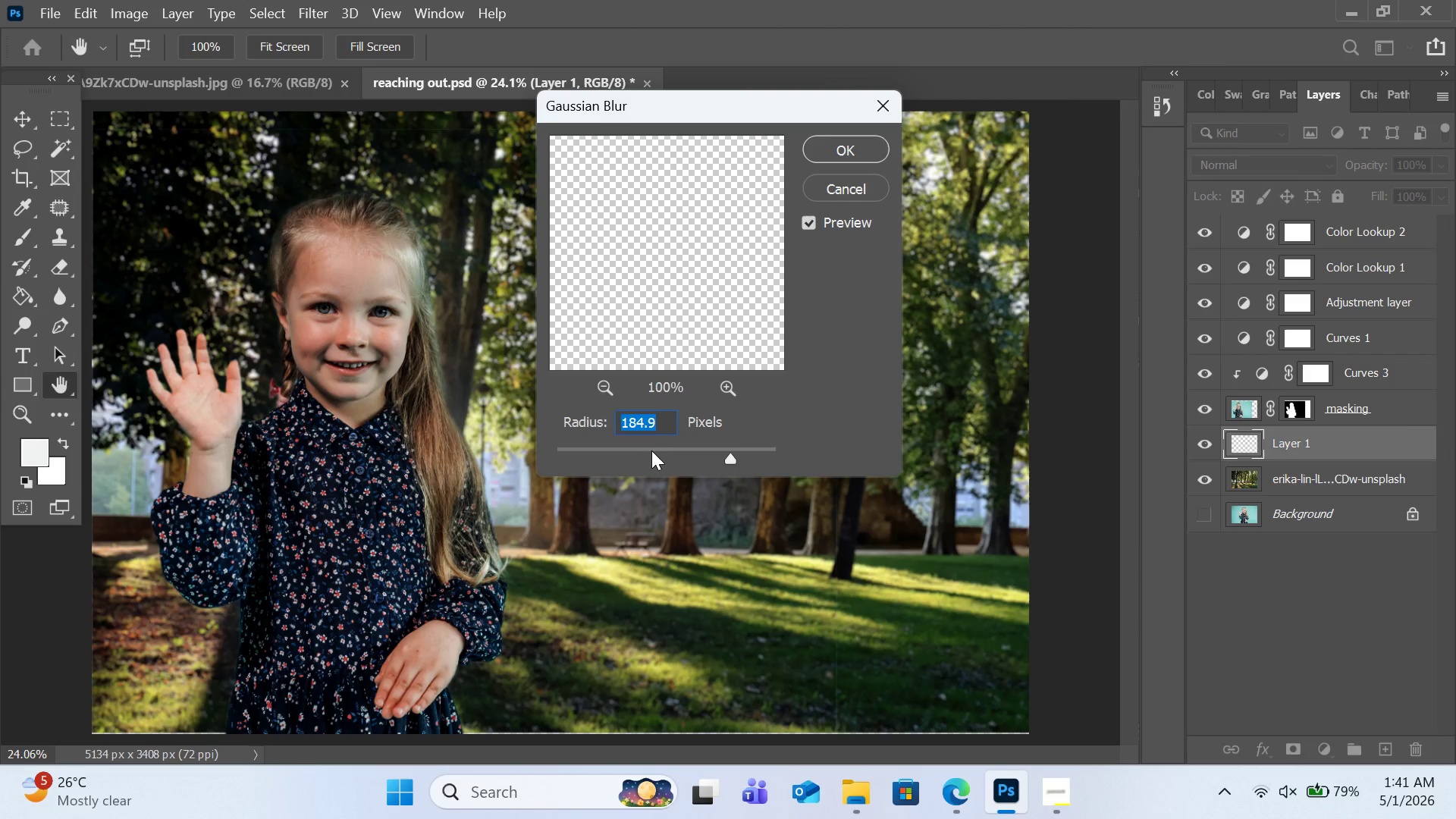 
left_click([651, 450])
 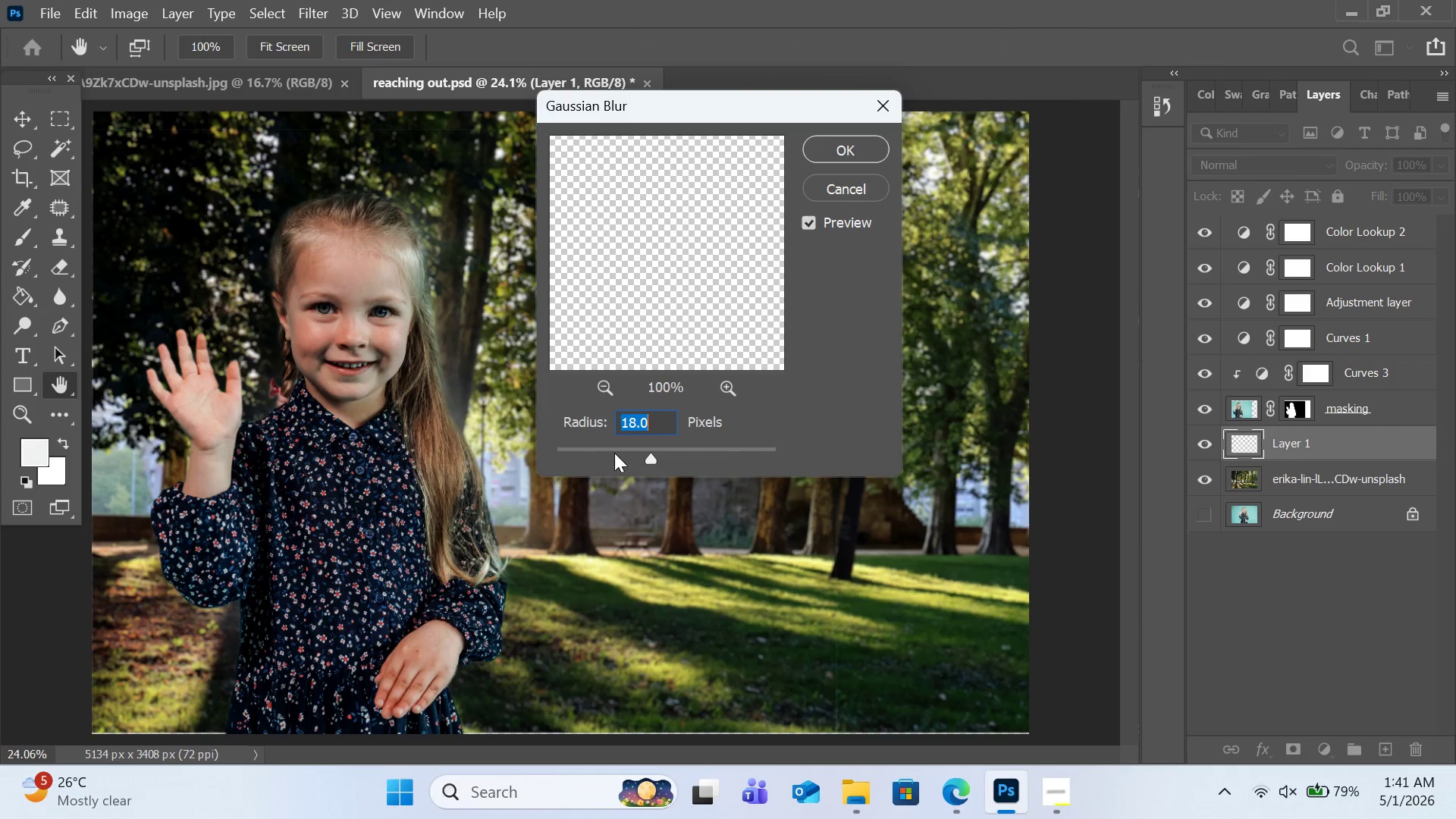 
left_click([614, 453])
 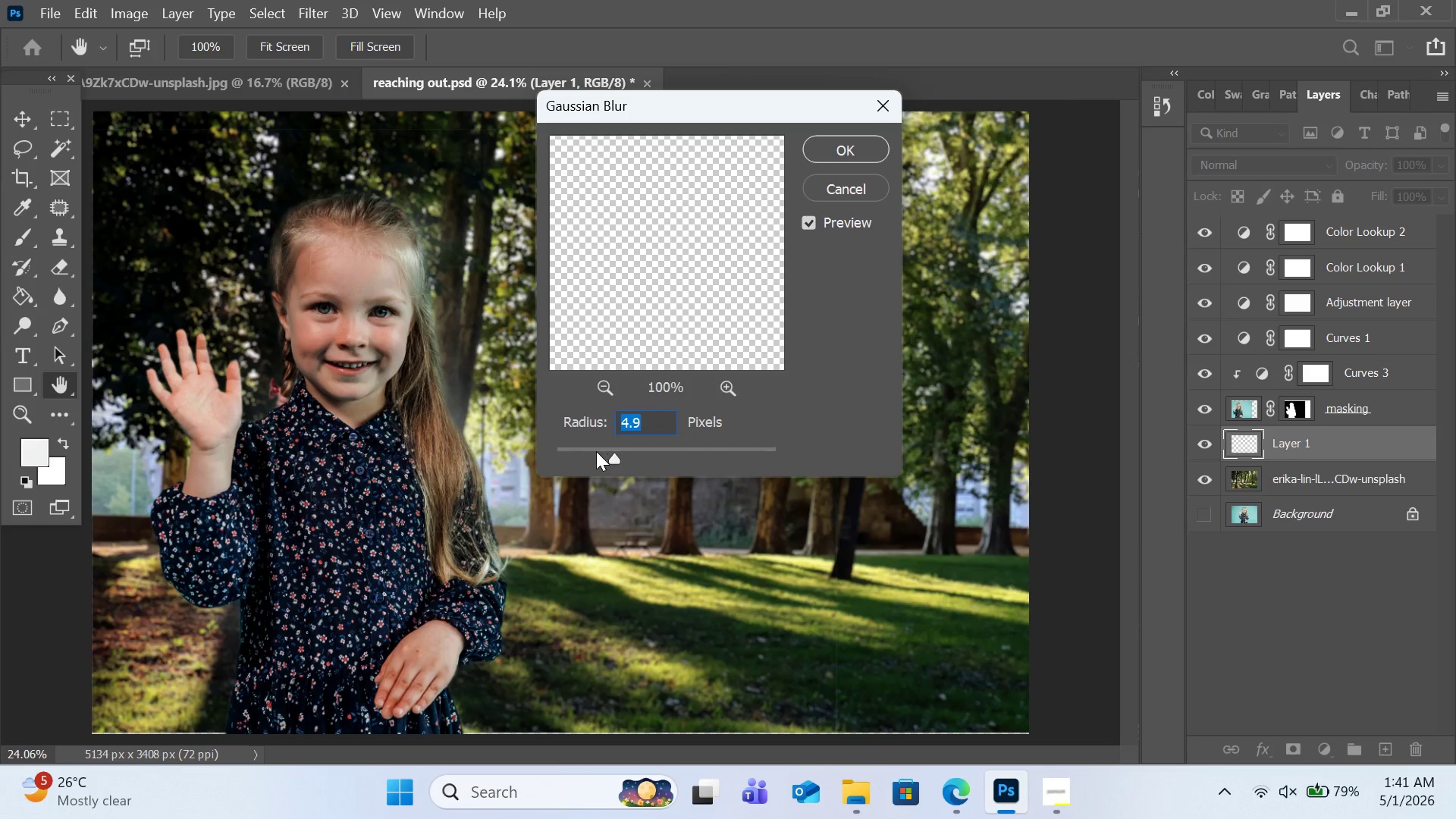 
left_click([592, 451])
 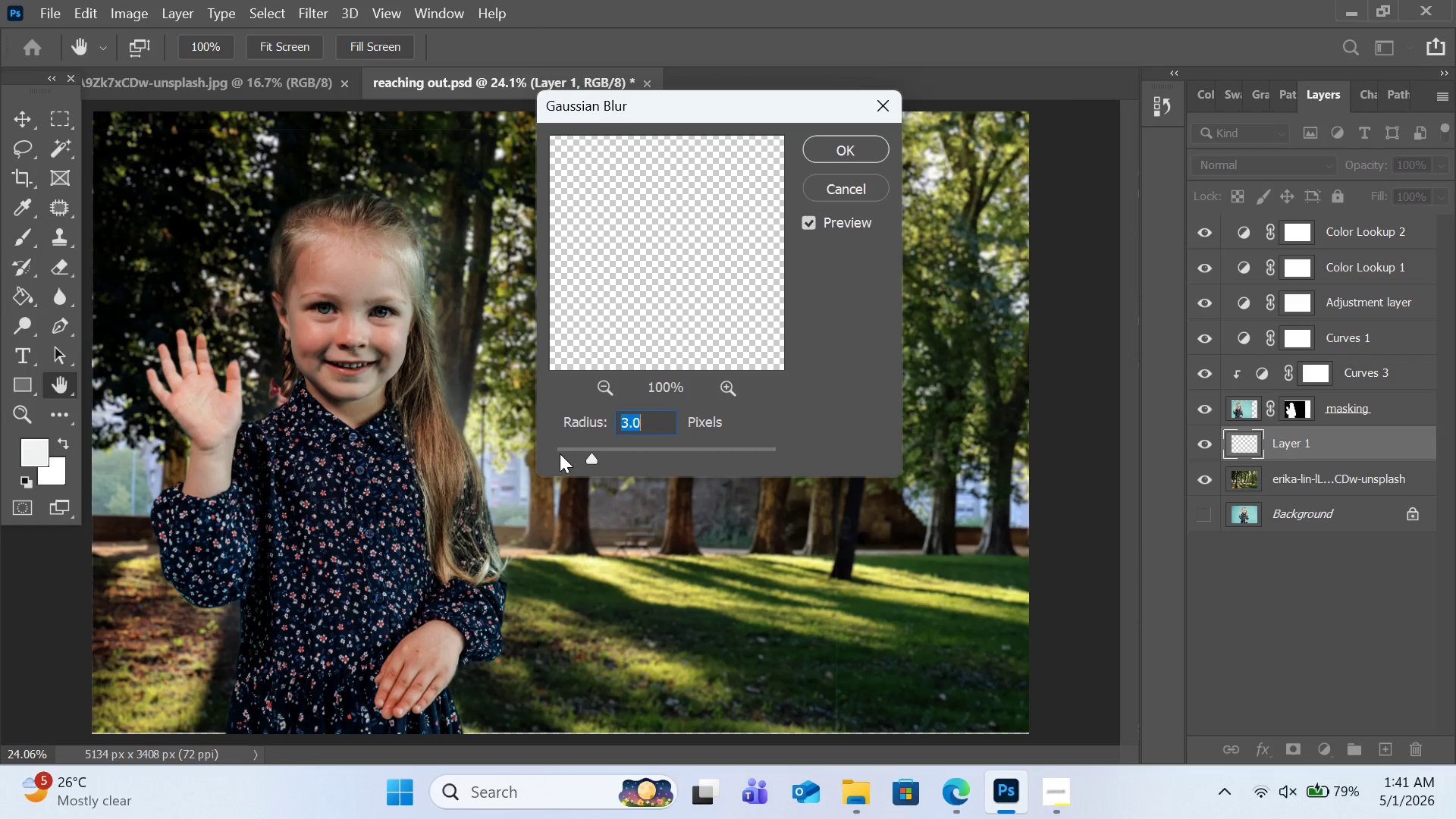 
left_click([560, 453])
 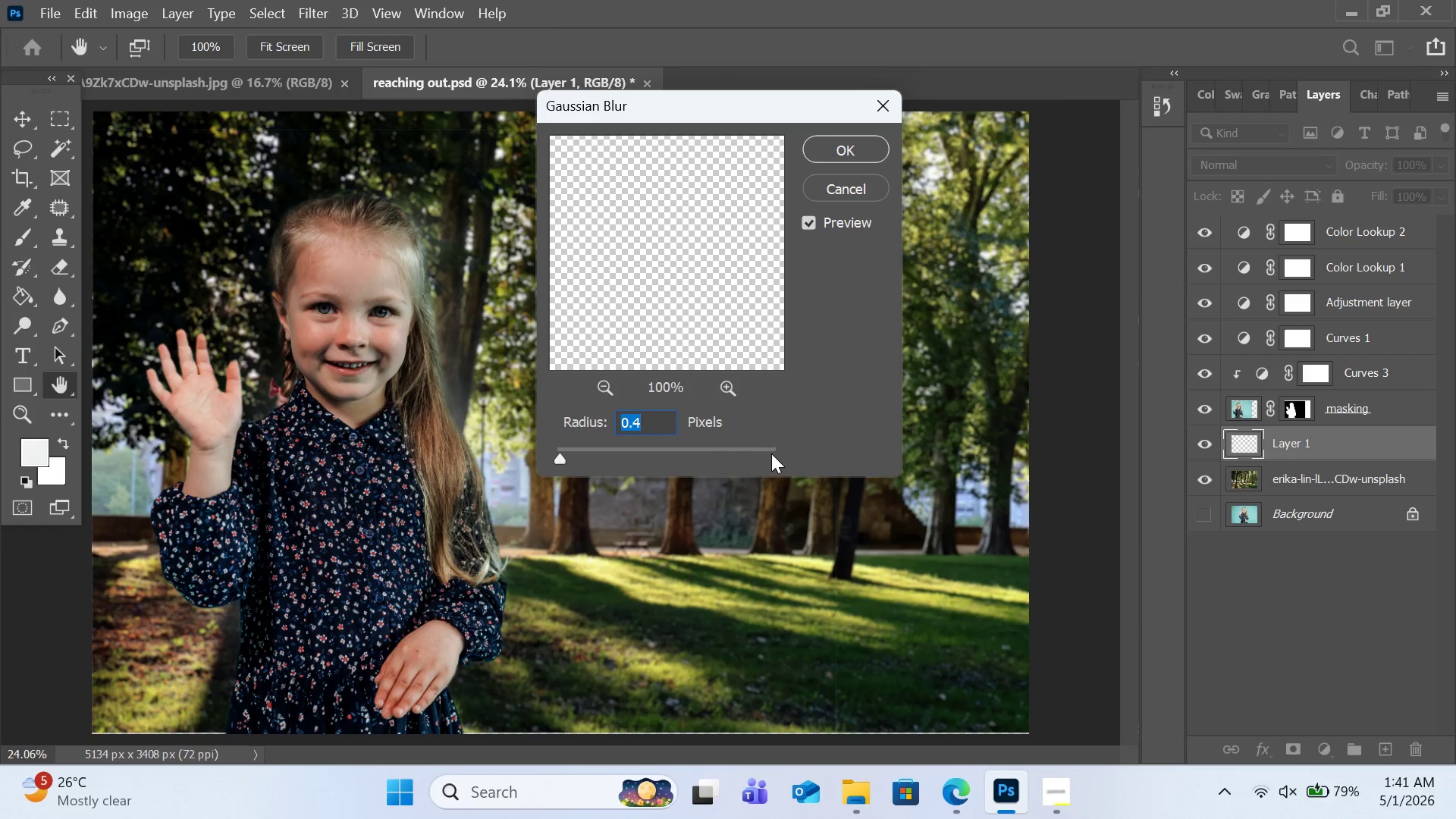 
left_click([771, 453])
 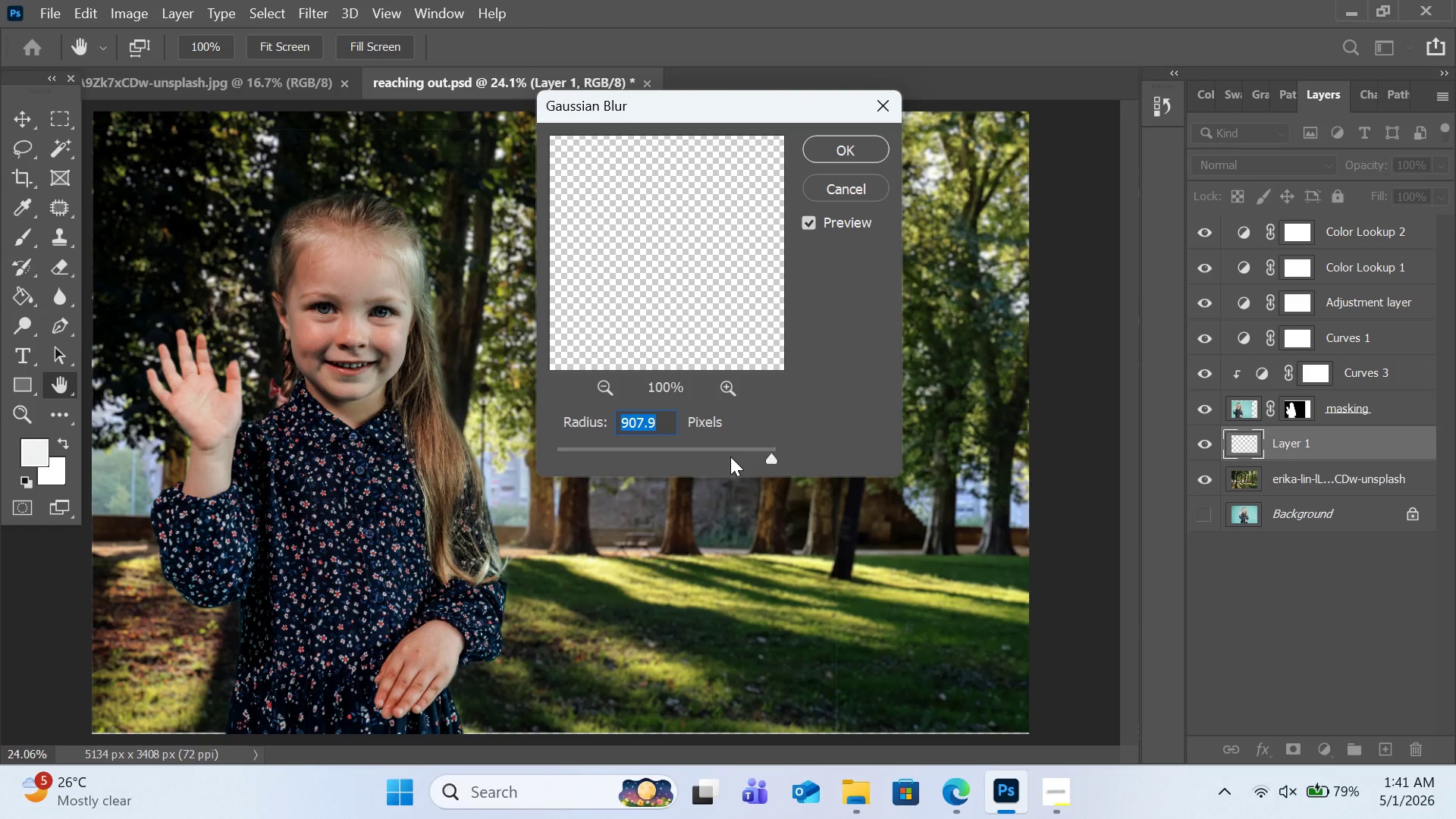 
left_click([730, 457])
 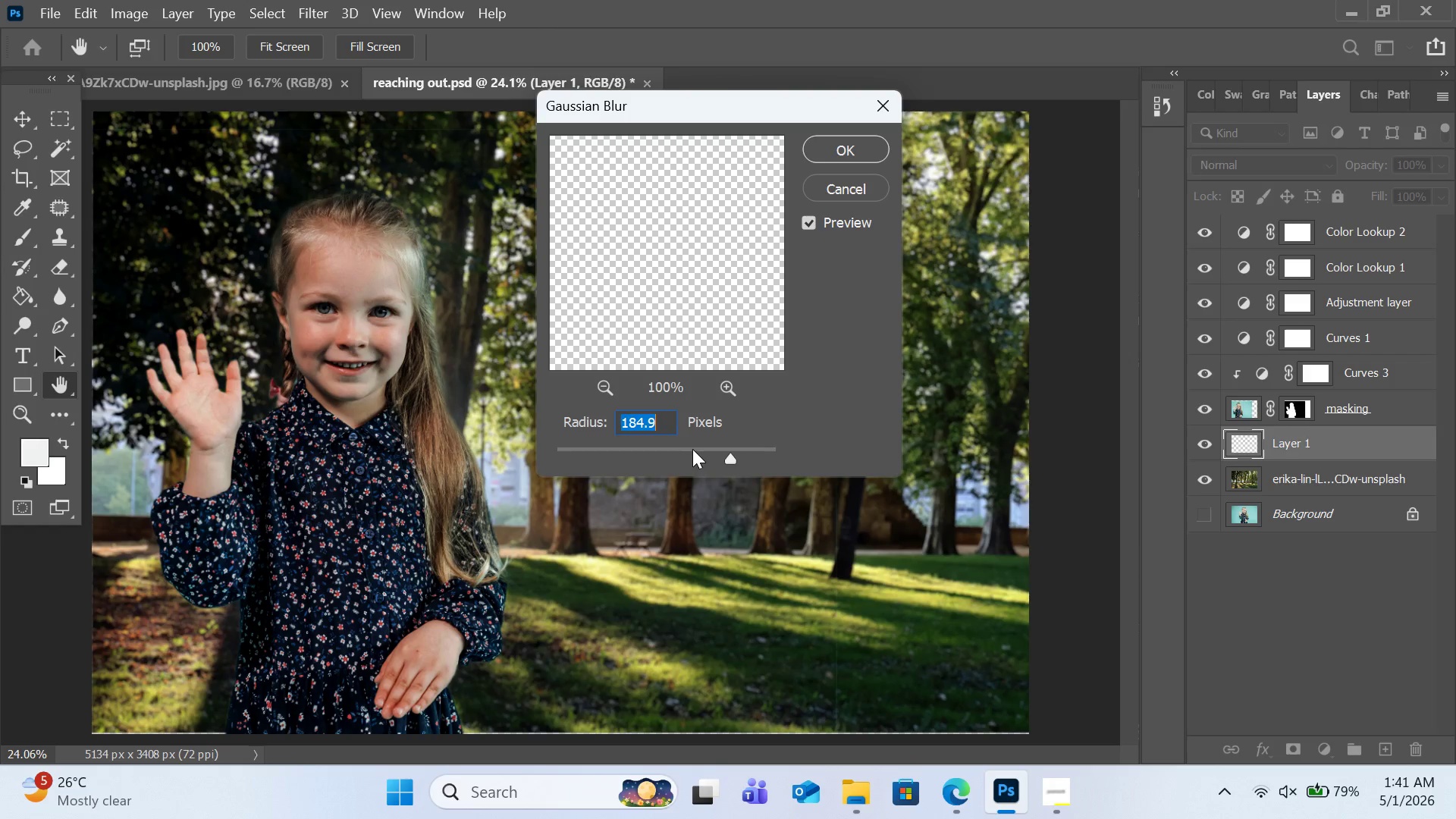 
left_click([692, 449])
 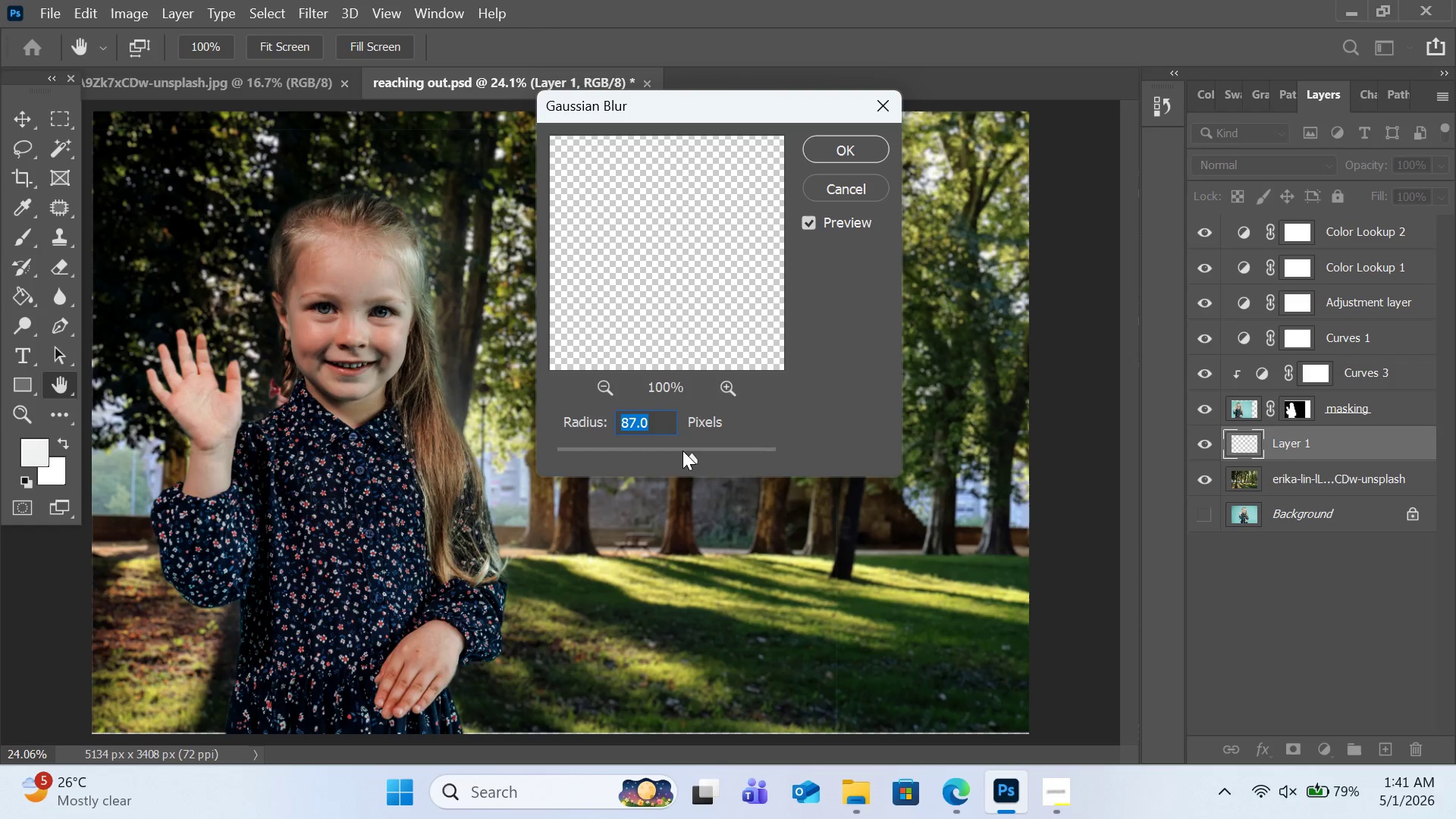 
left_click([670, 450])
 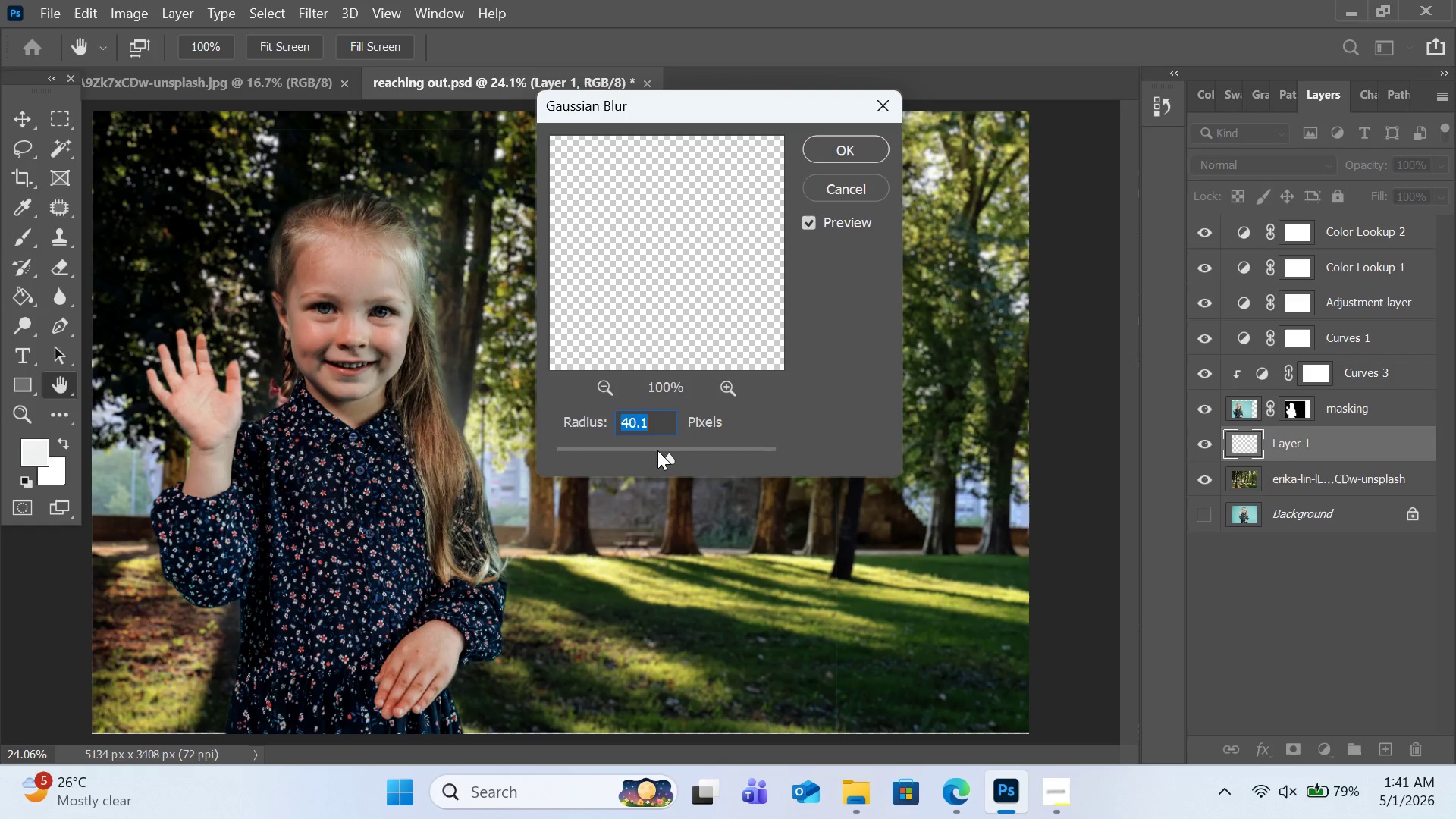 
left_click([657, 450])
 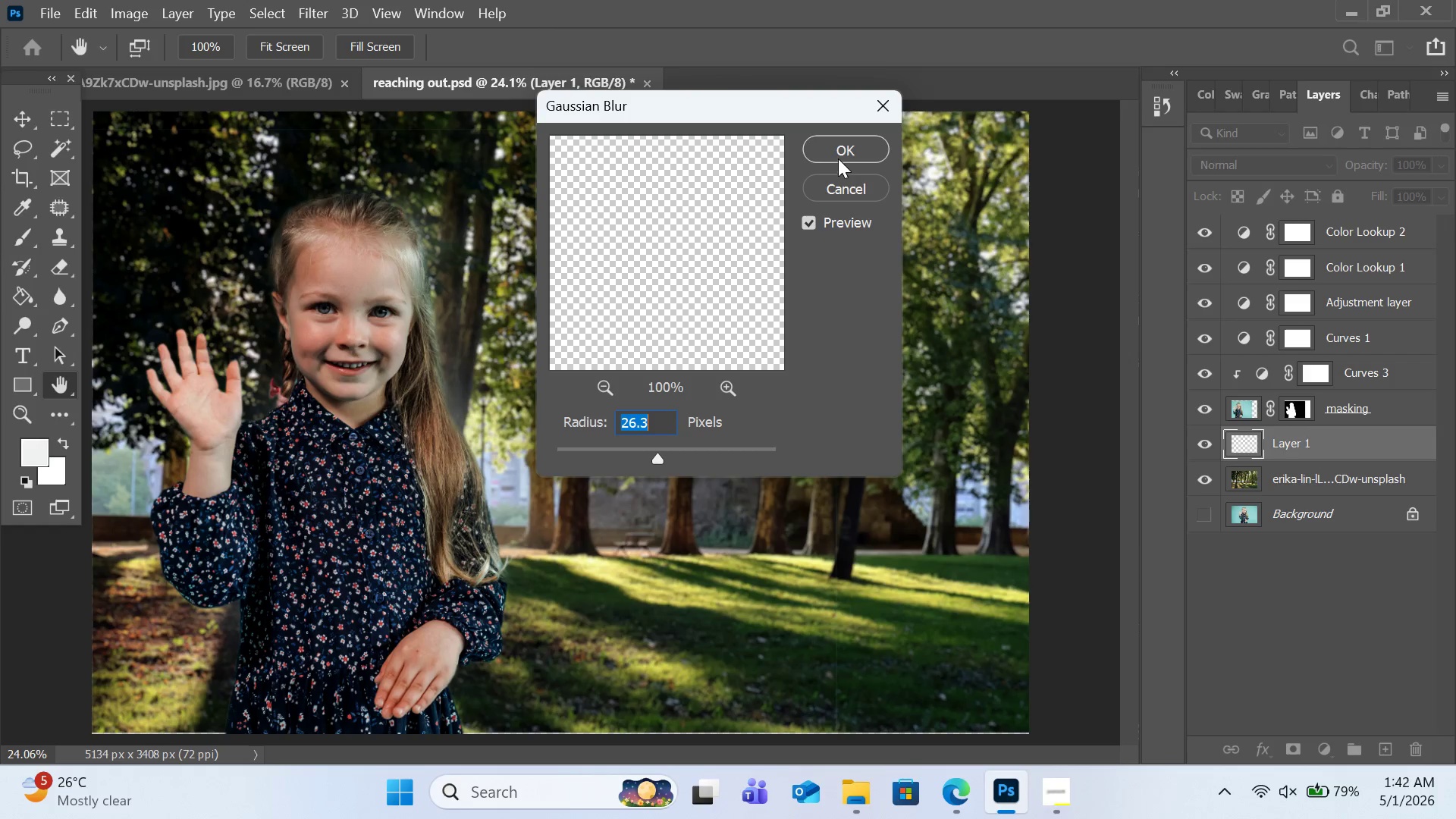 
left_click([838, 158])
 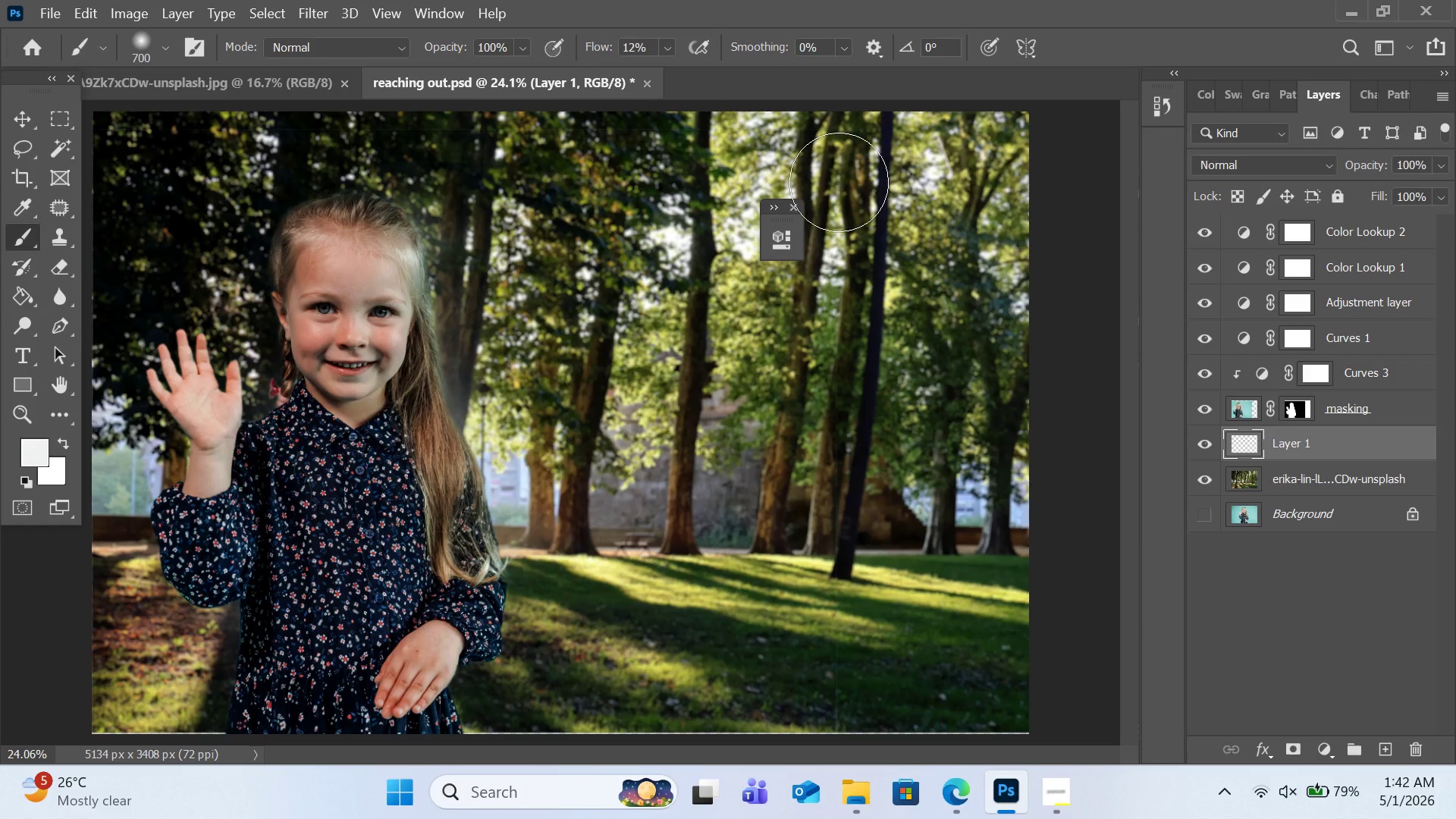 
wait(14.22)
 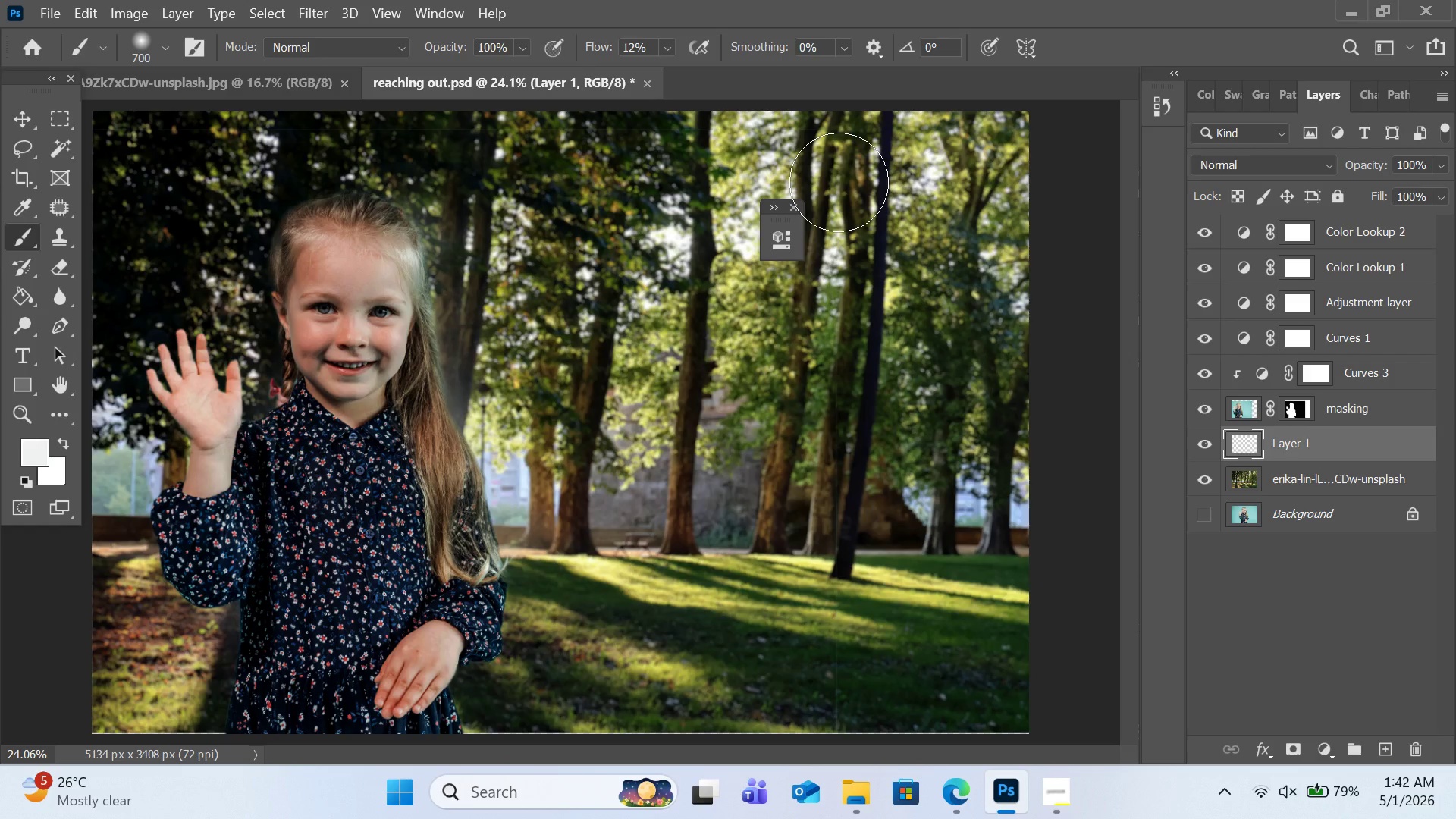 
left_click([410, 278])
 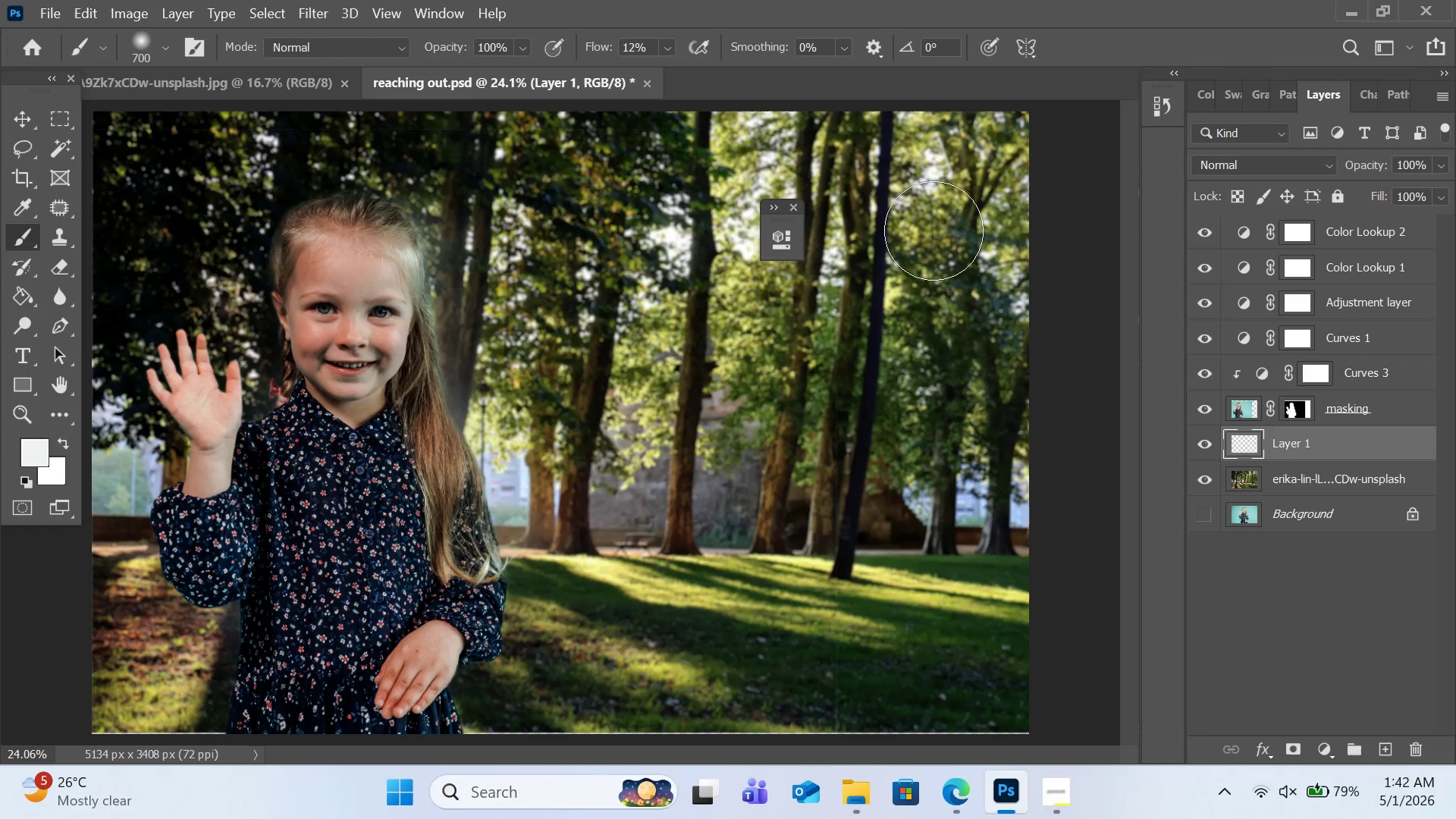 
wait(8.84)
 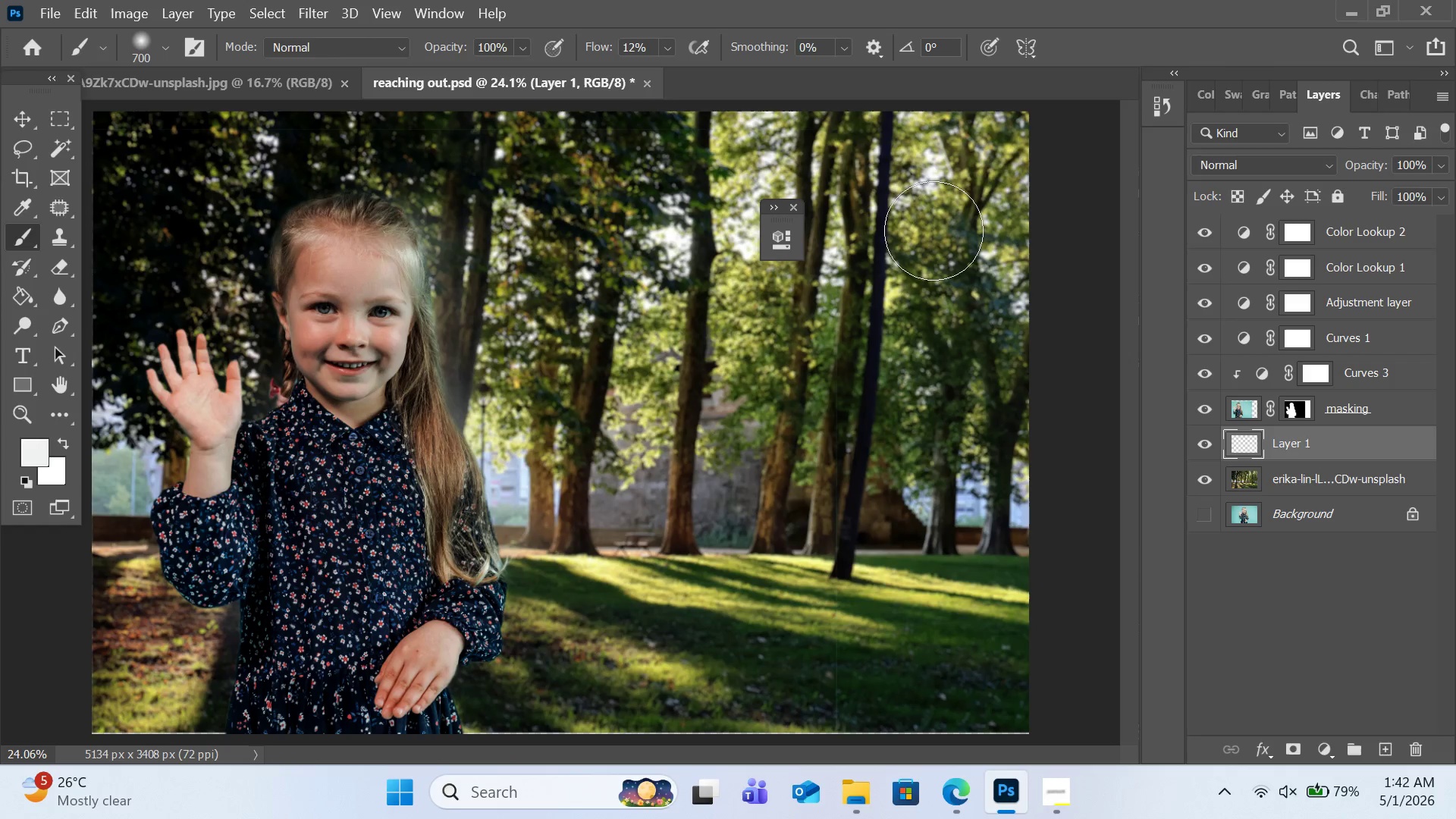 
left_click([453, 663])
 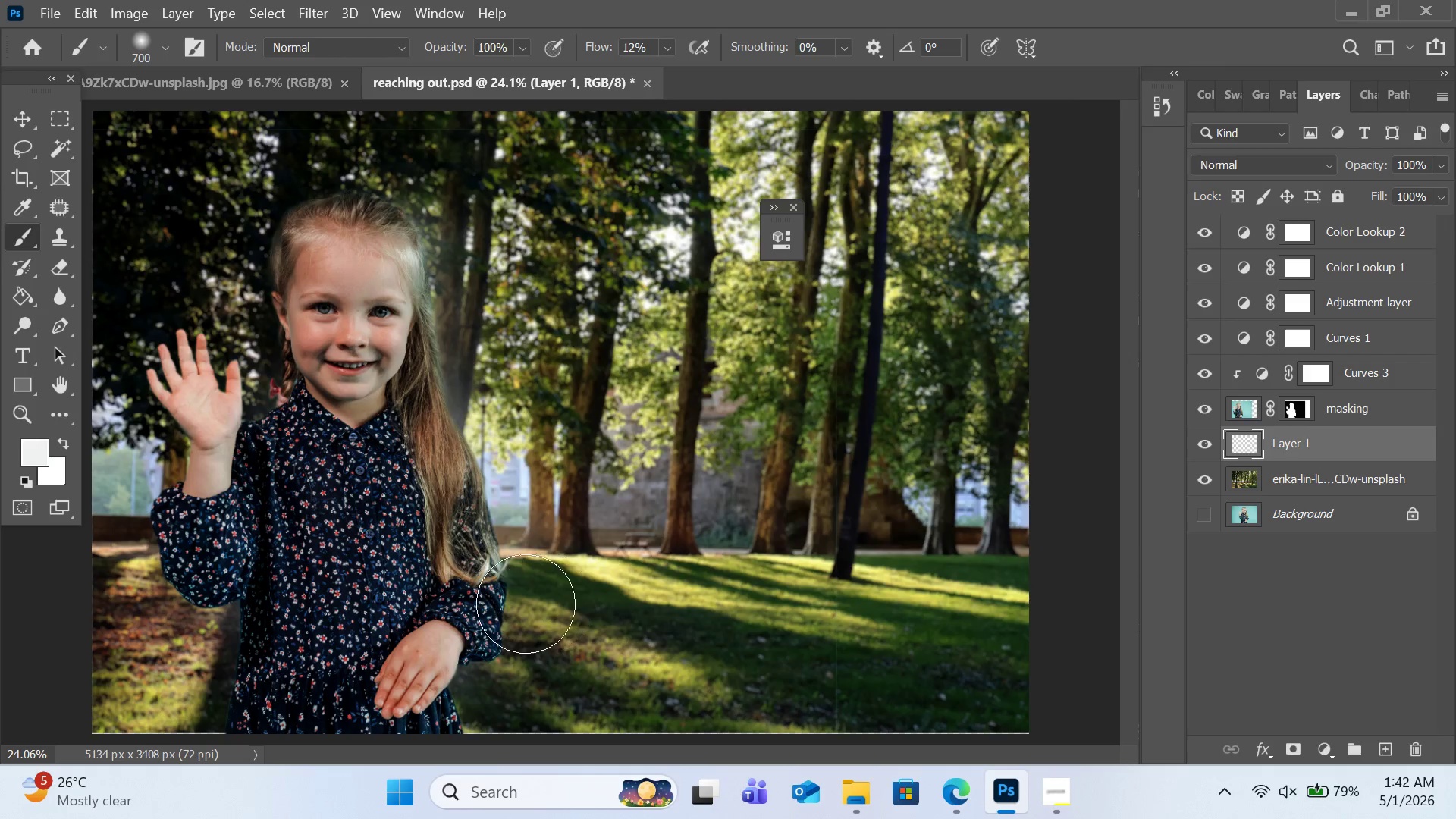 
left_click([498, 618])
 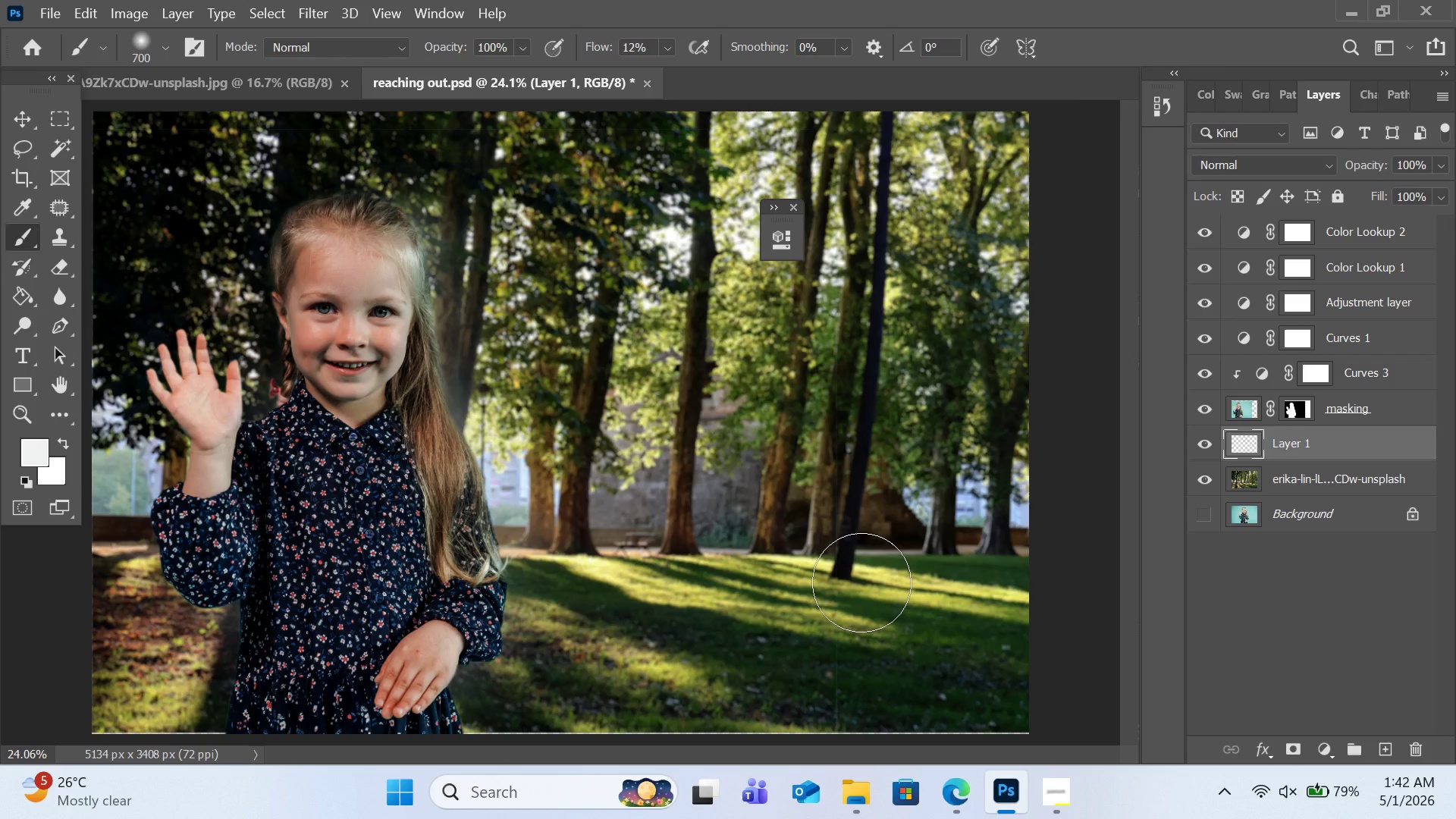 
wait(5.81)
 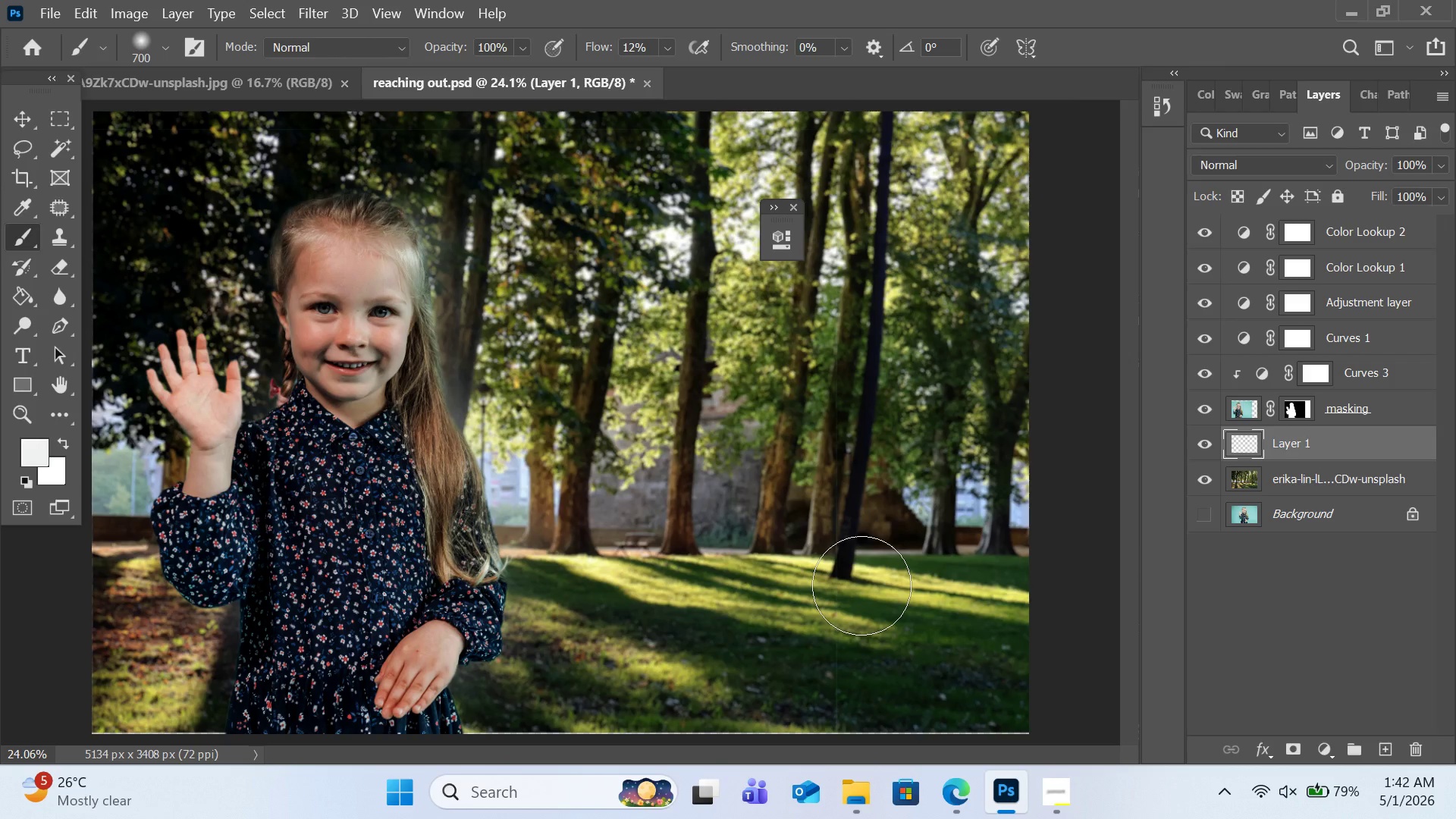 
key(Control+S)
 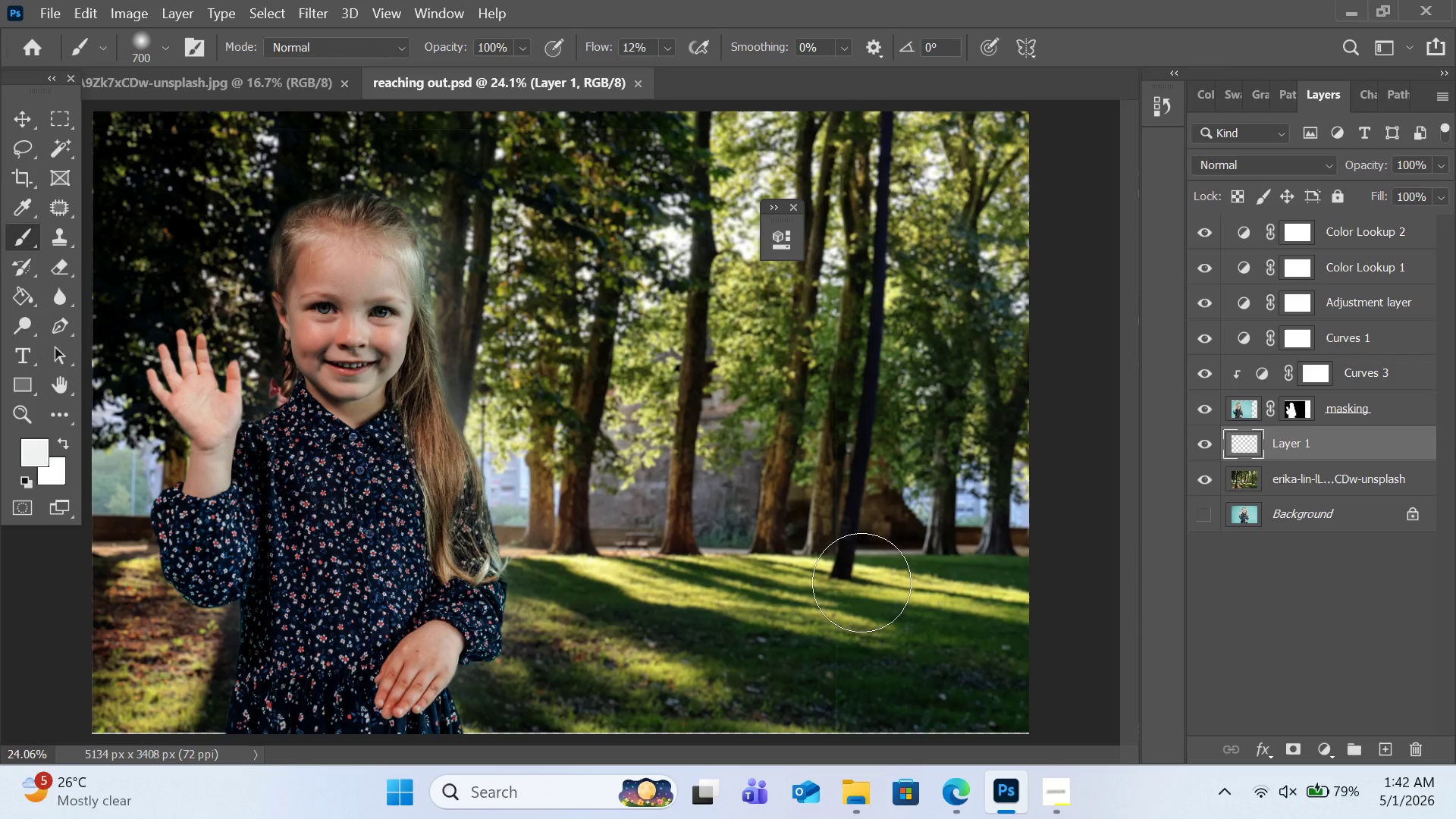 
wait(22.09)
 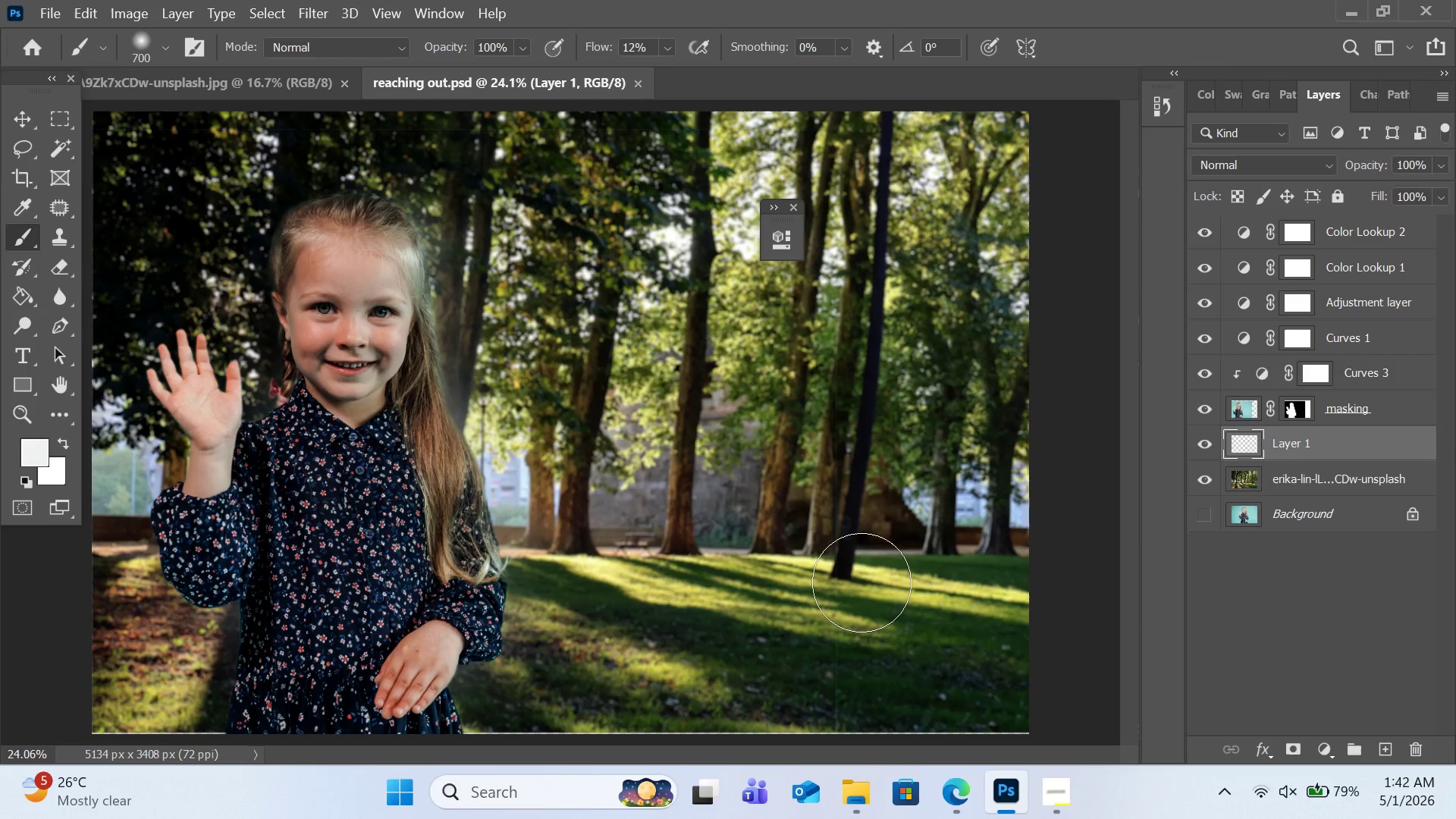 
left_click([440, 438])
 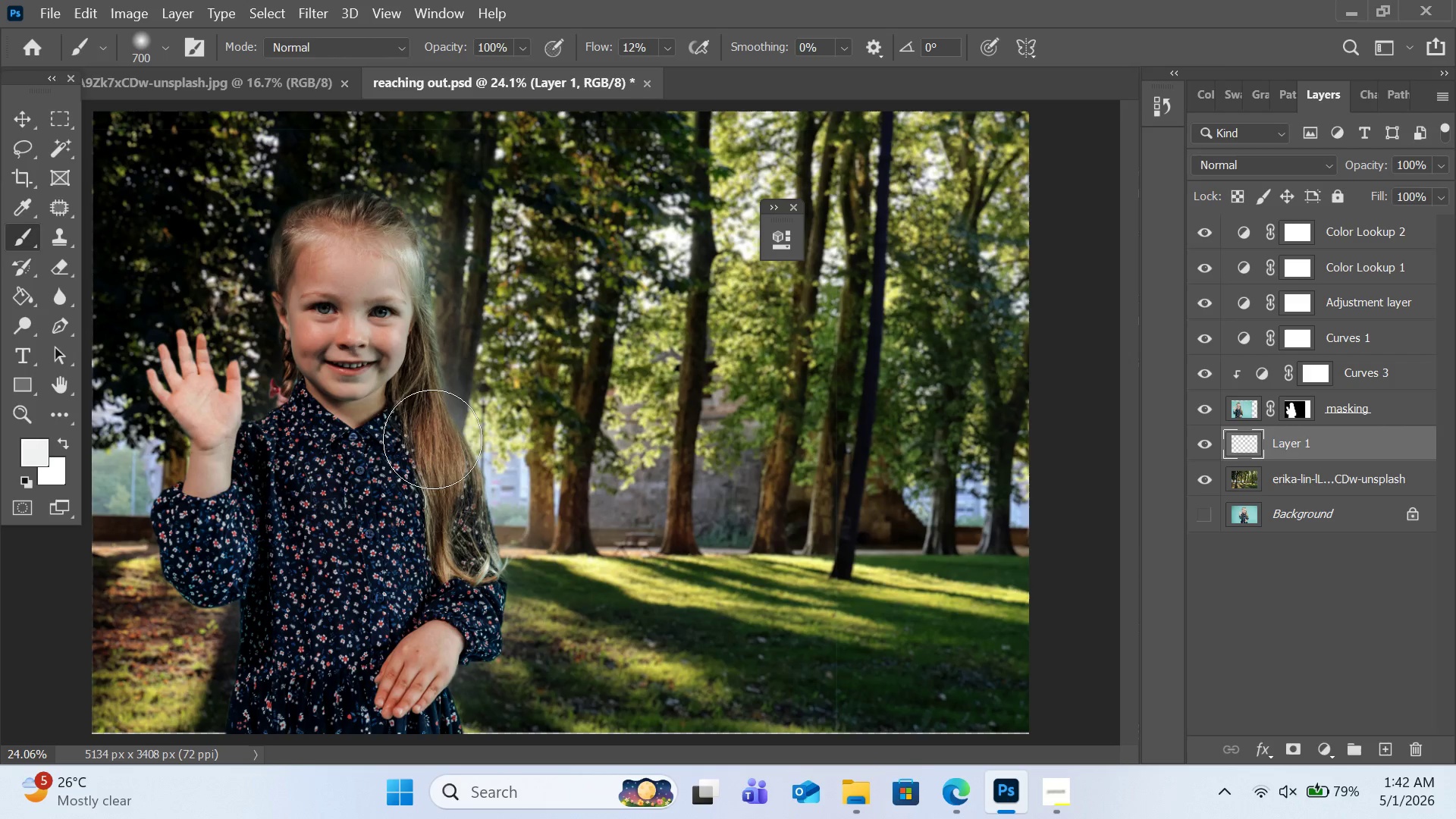 
left_click([429, 440])
 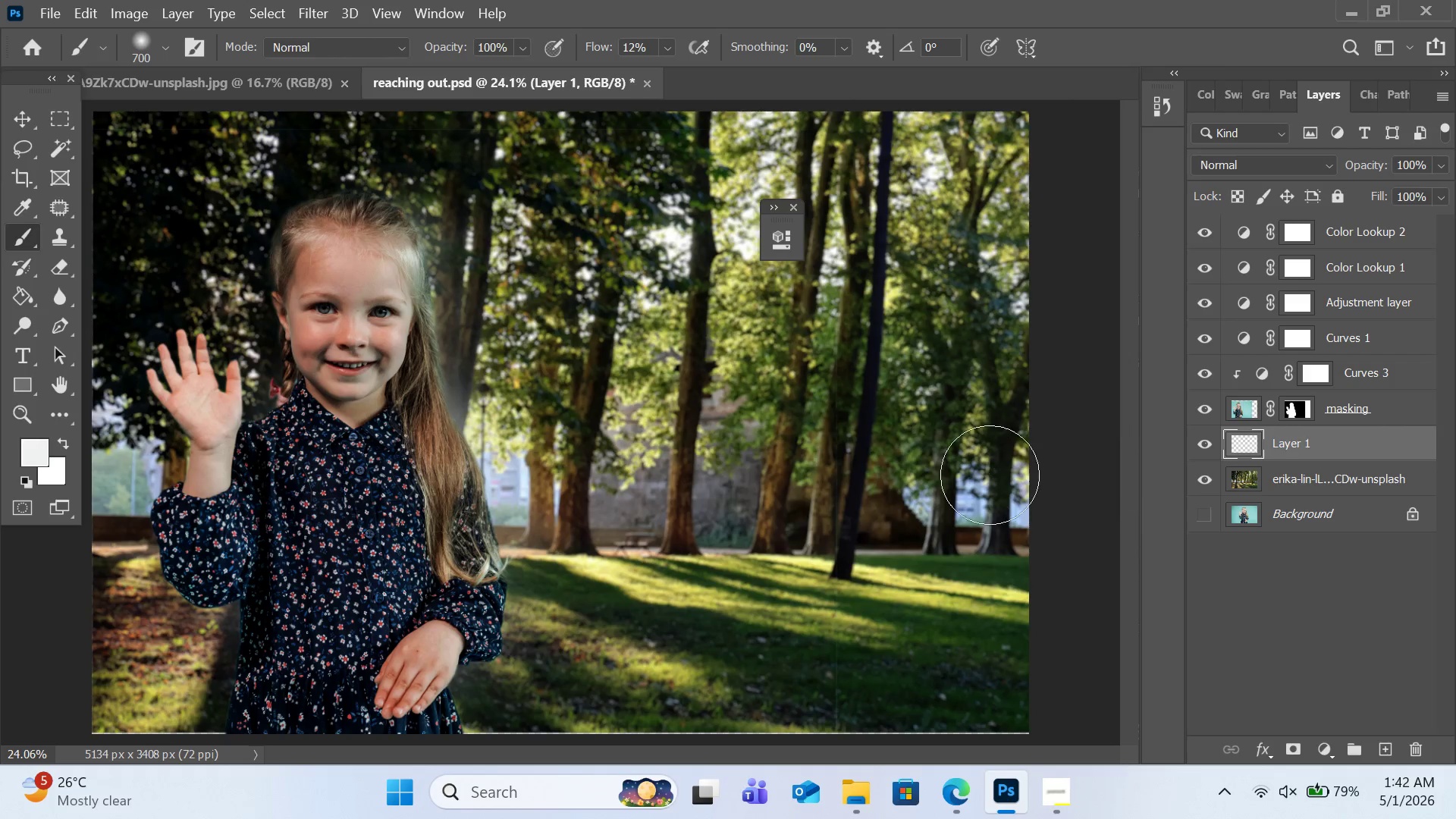 
wait(5.33)
 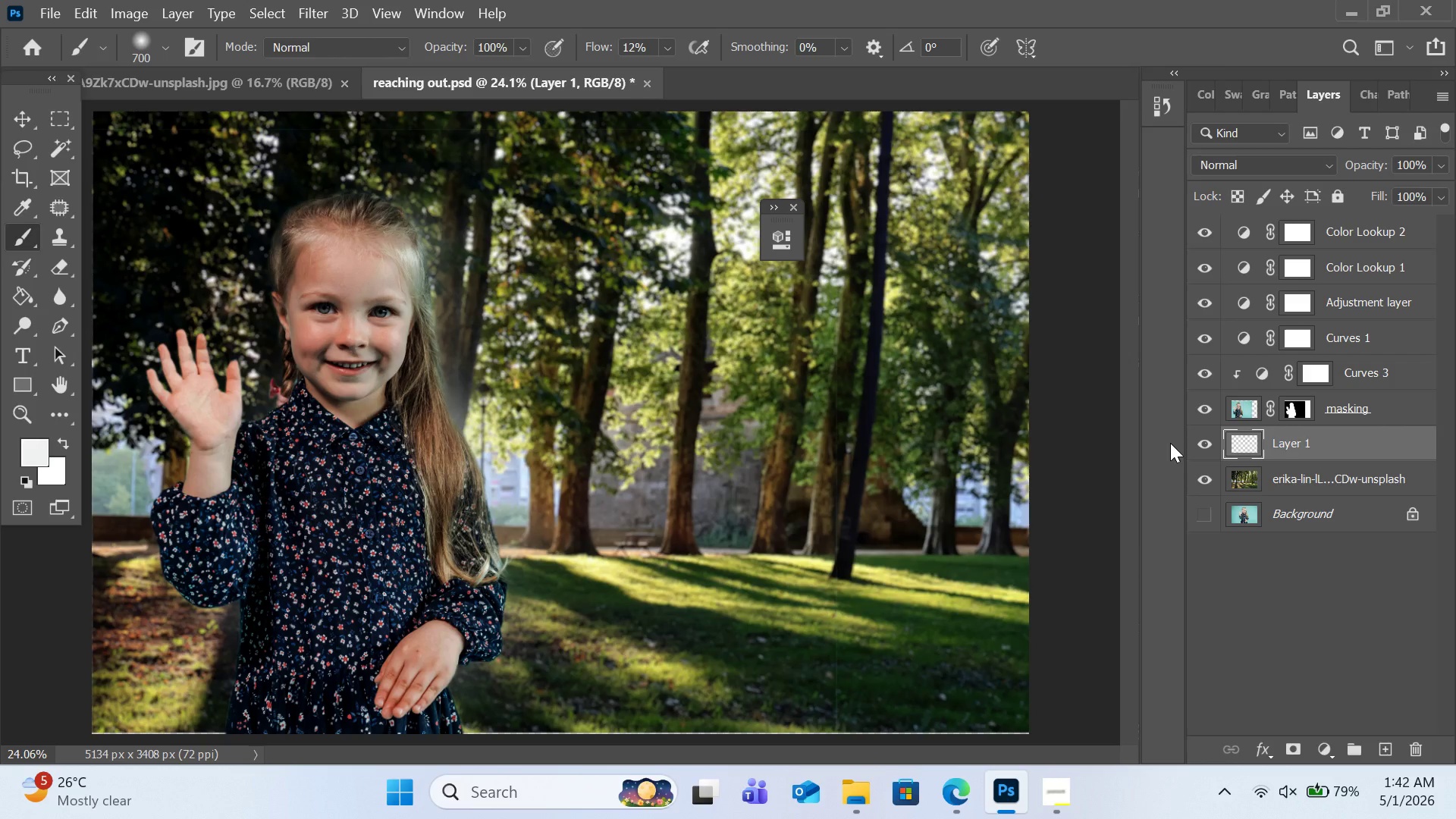 
left_click([192, 366])
 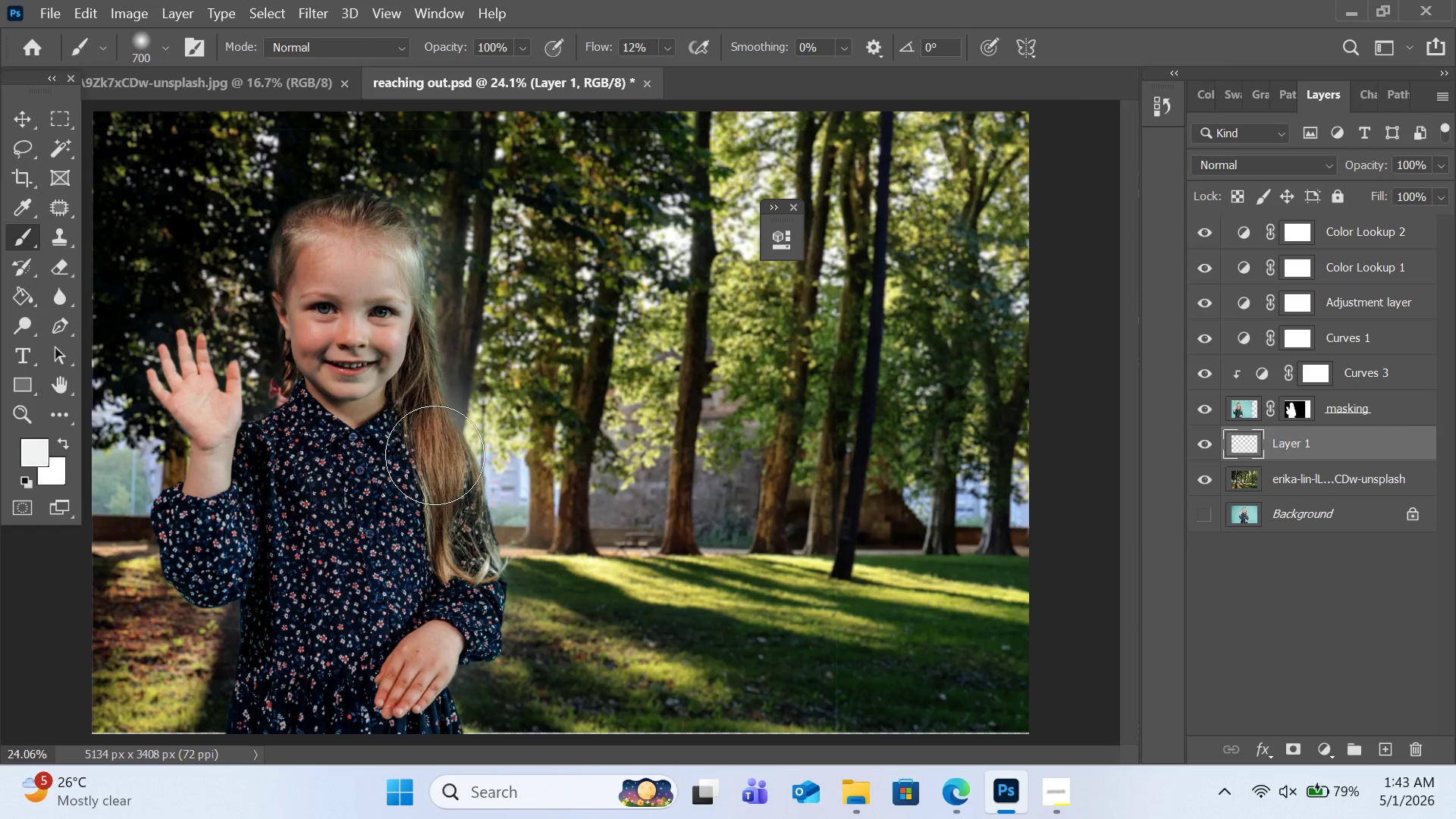 
left_click([438, 491])
 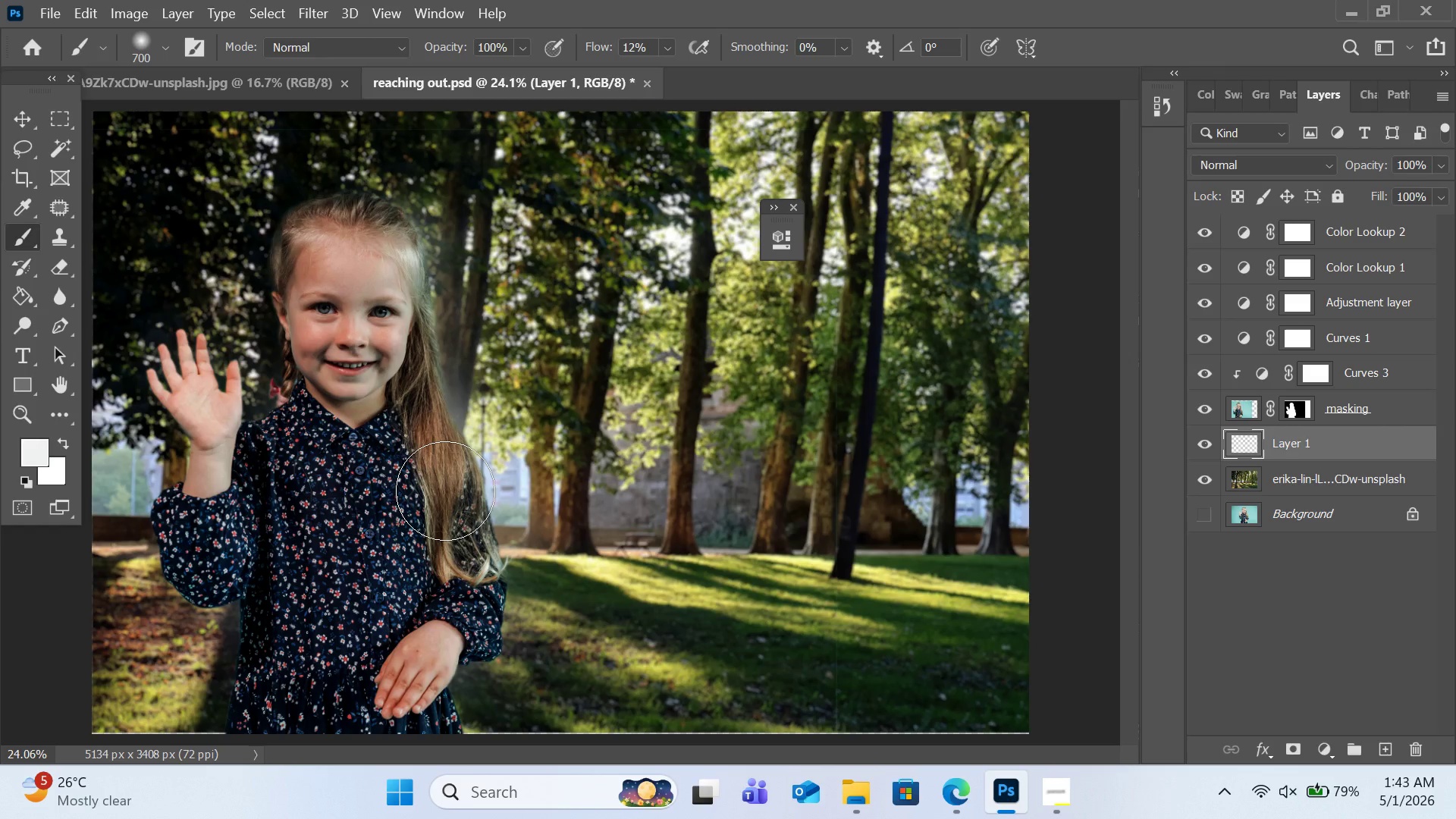 
left_click([445, 491])
 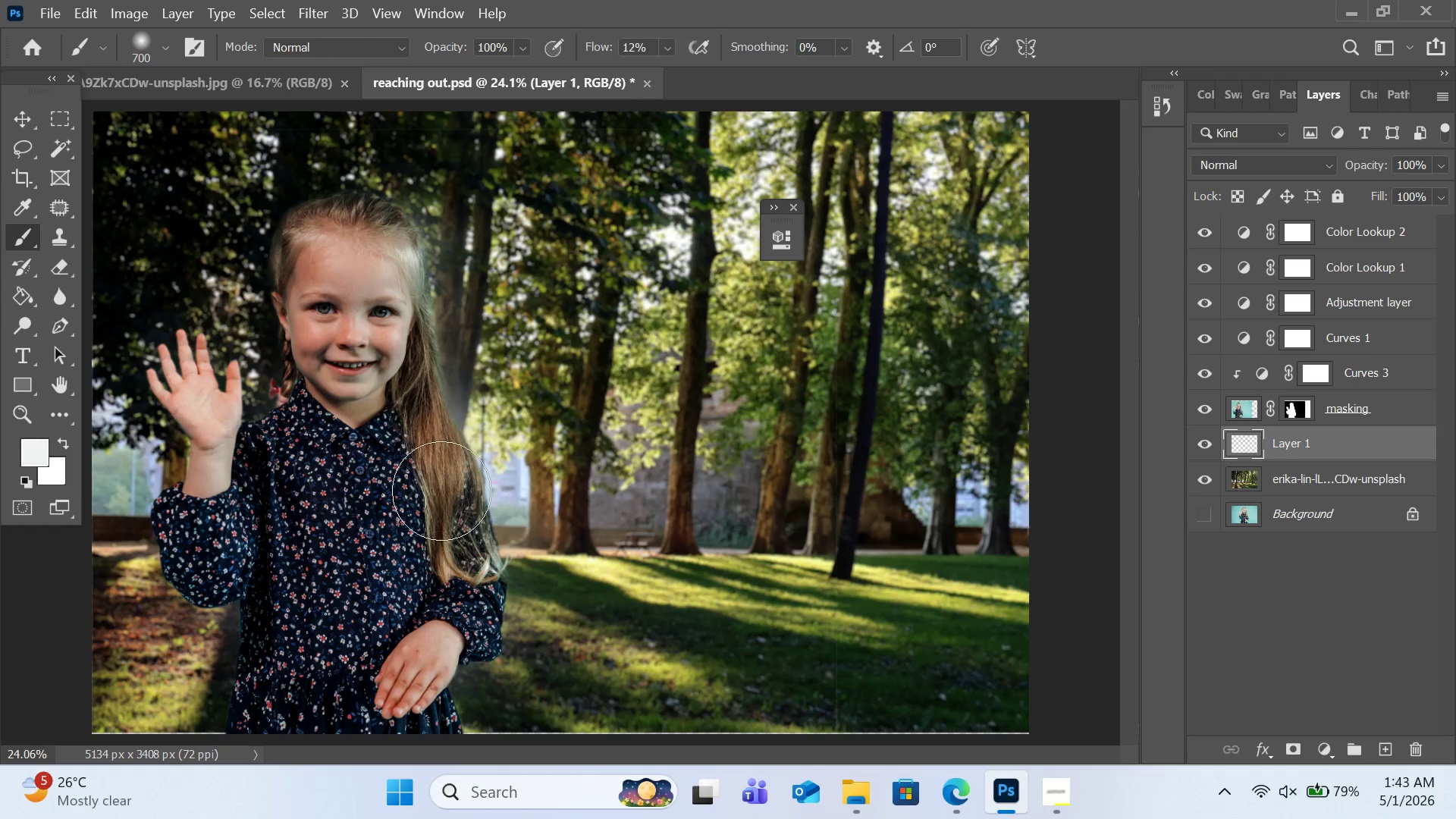 
left_click([465, 494])
 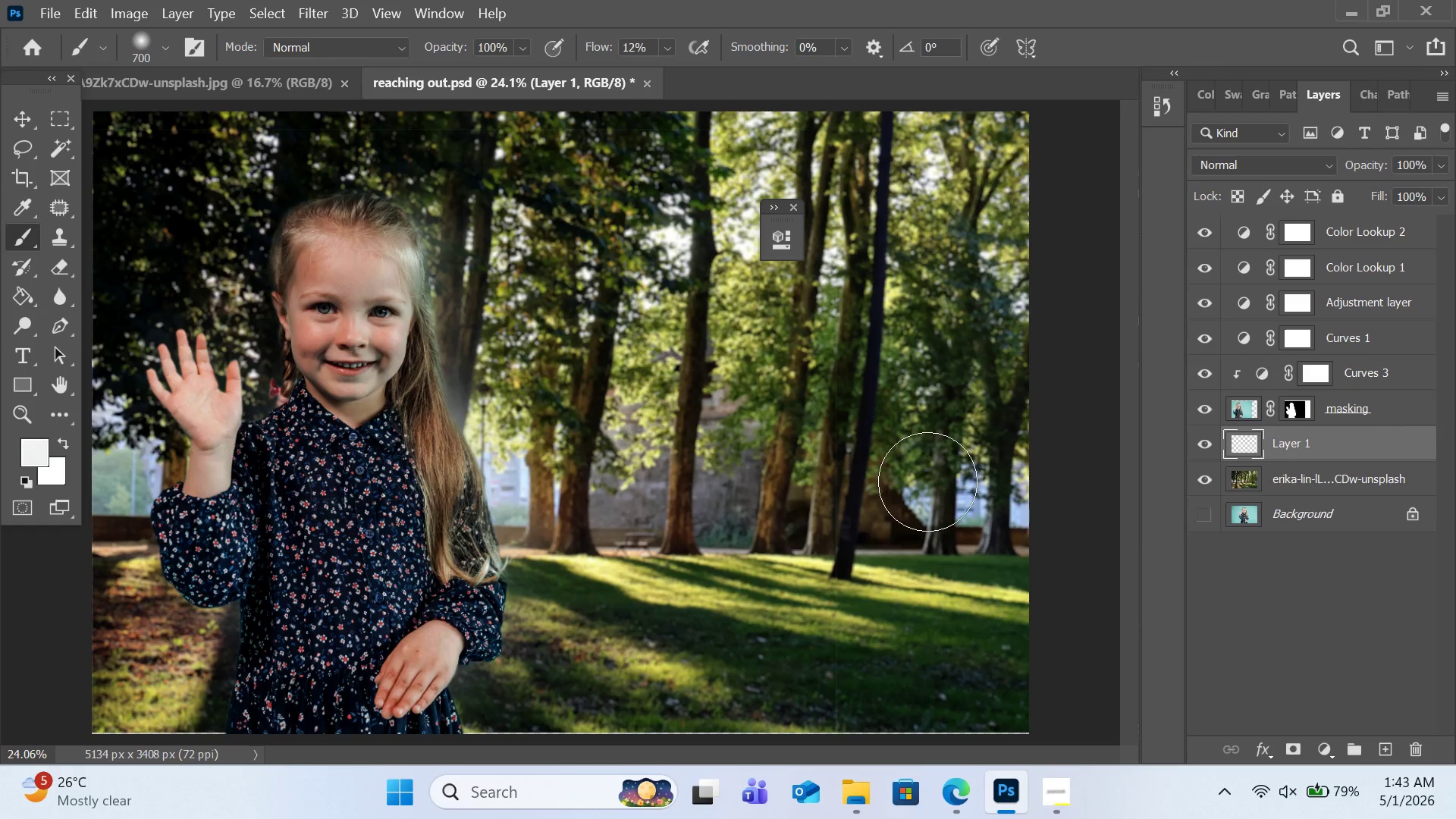 
left_click([425, 256])
 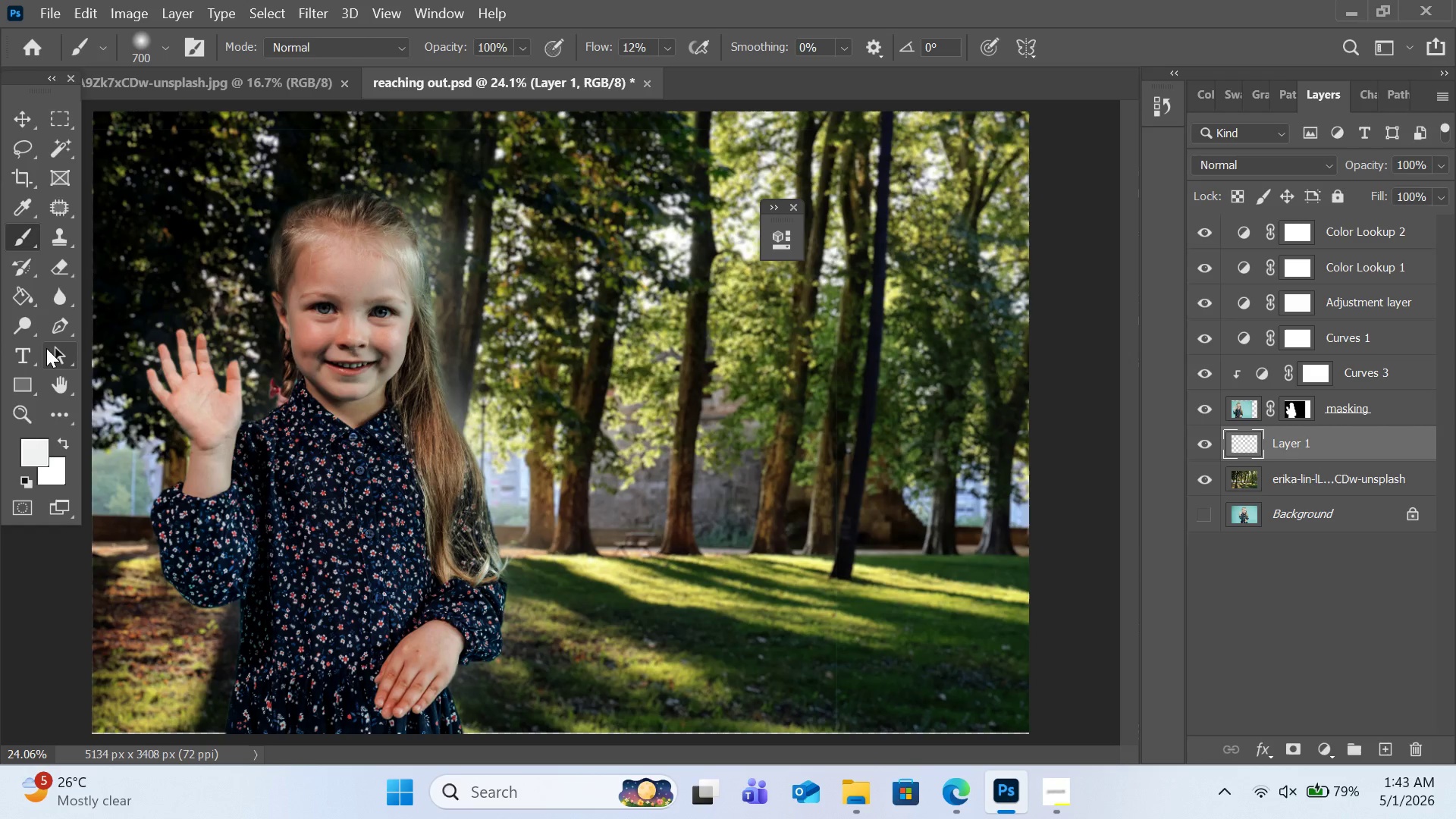 
wait(7.12)
 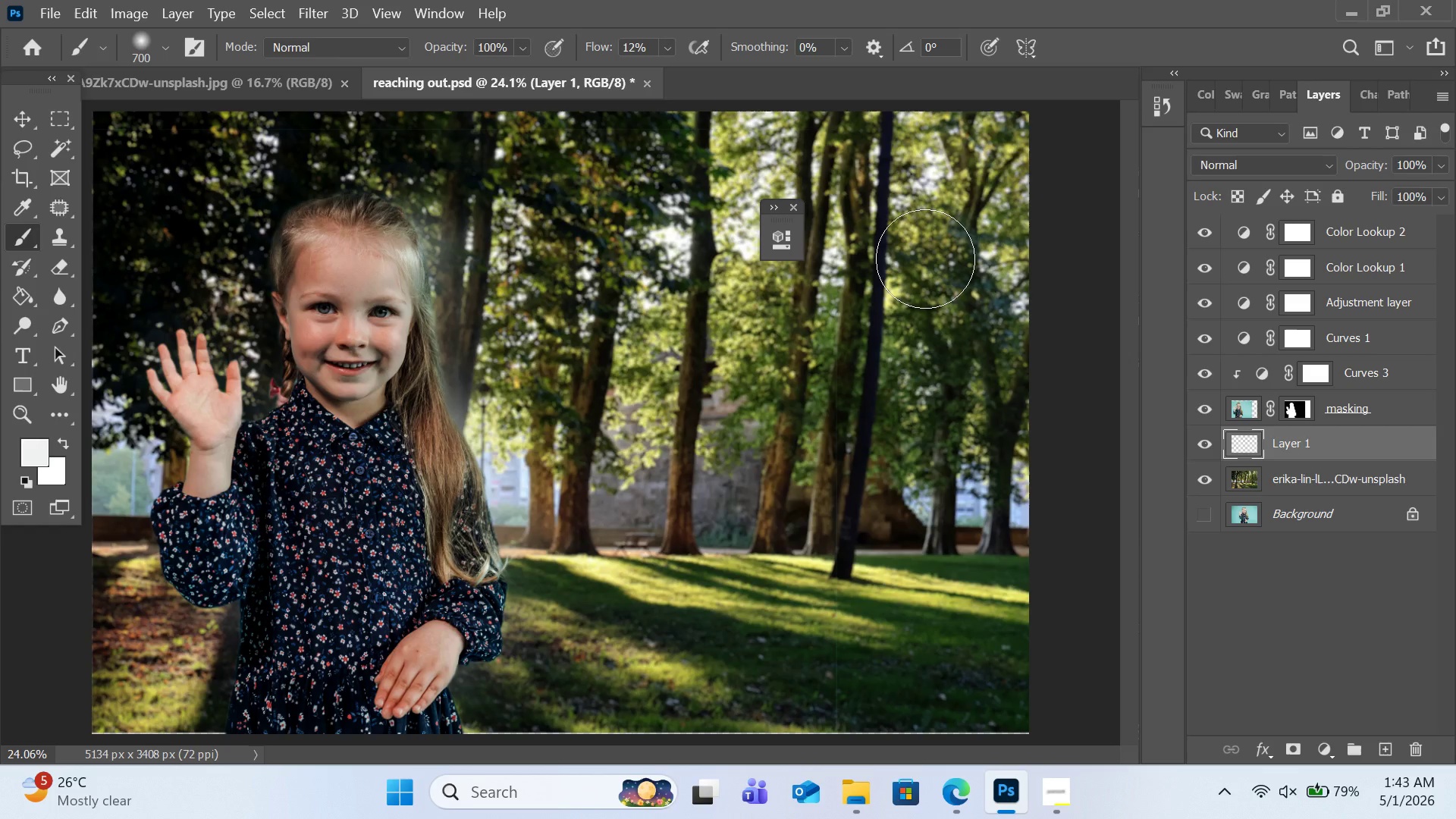 
left_click([64, 262])
 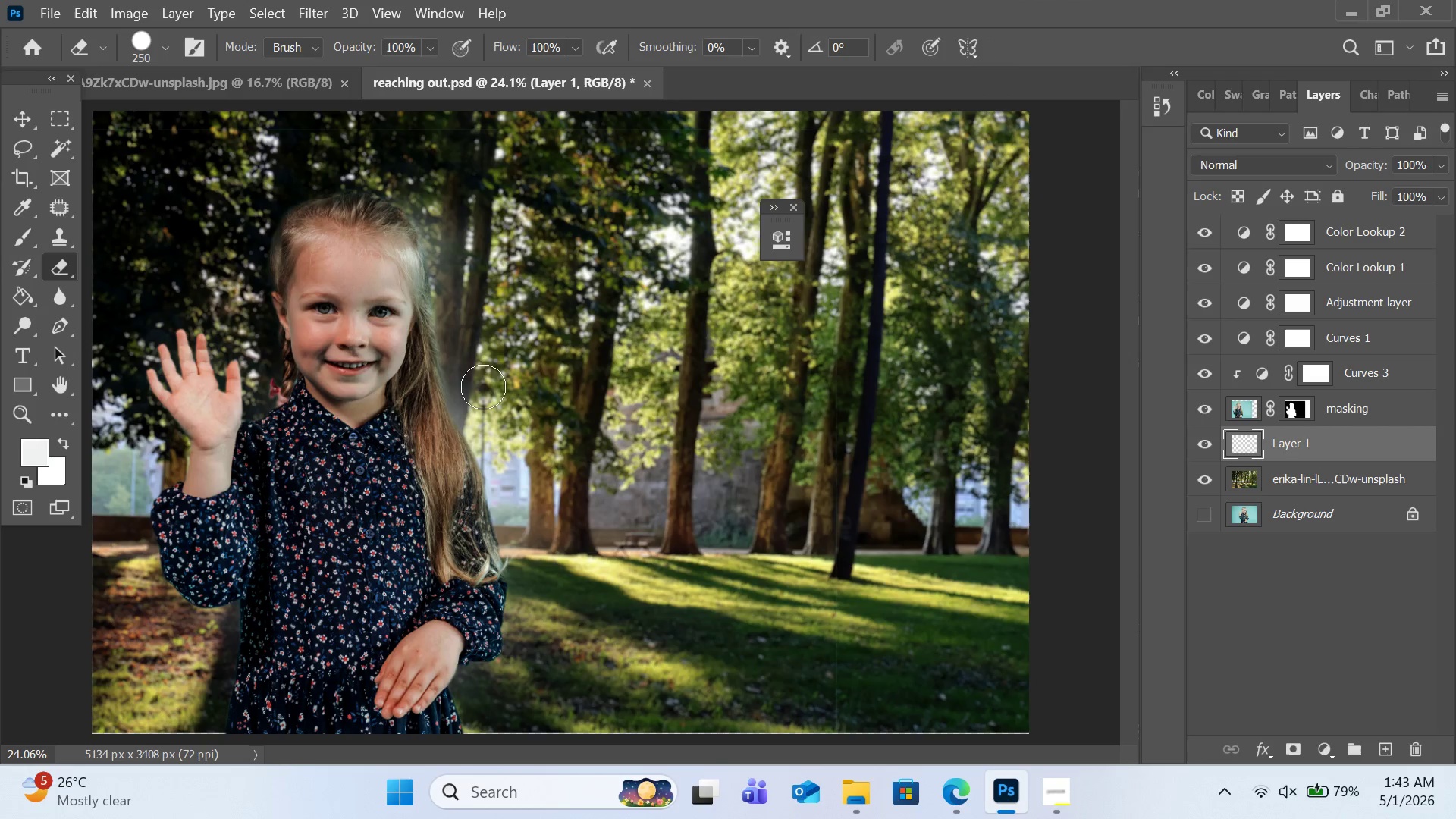 
left_click_drag(start_coordinate=[471, 380], to_coordinate=[508, 462])
 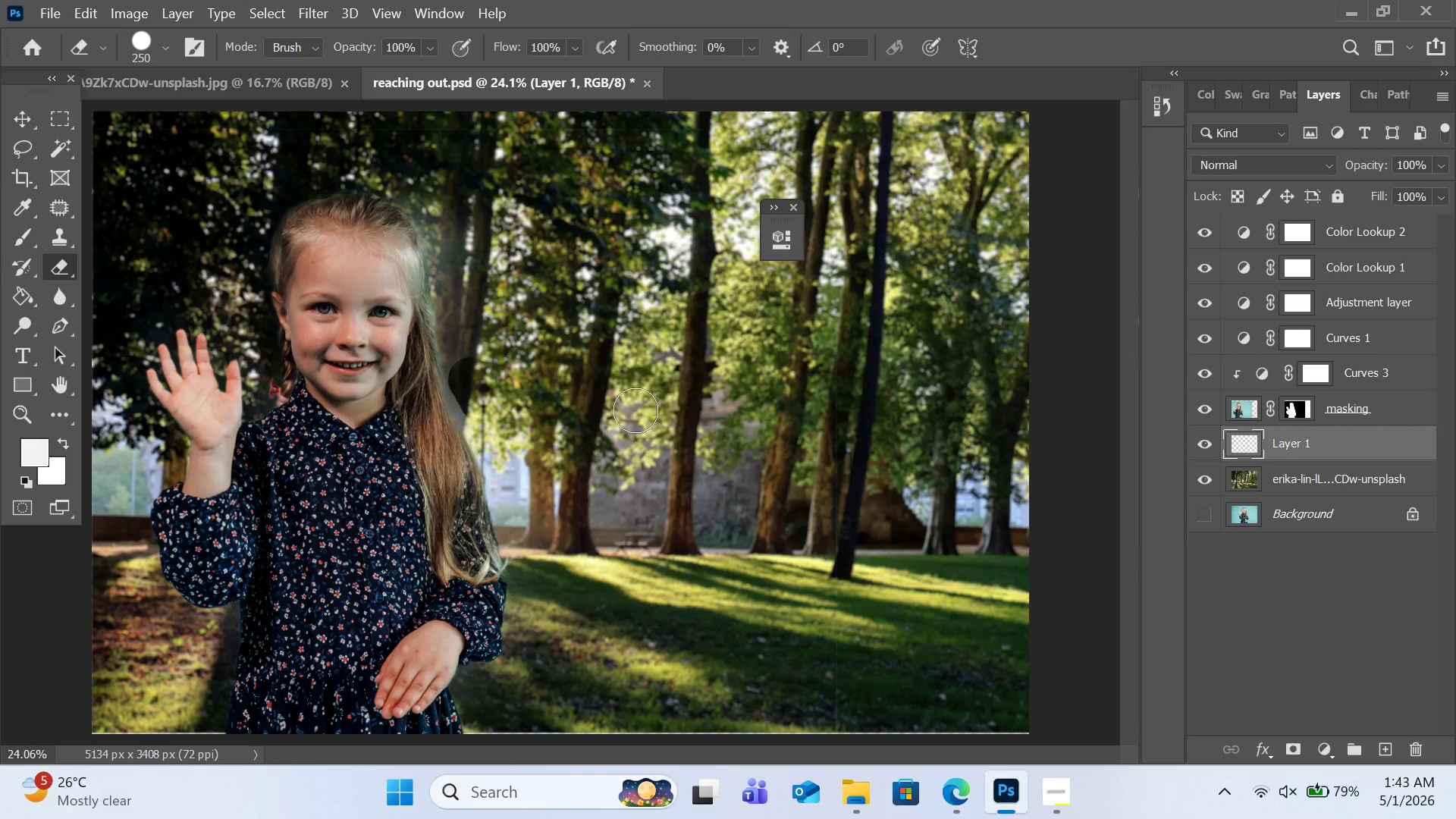 
key(Control+Z)
 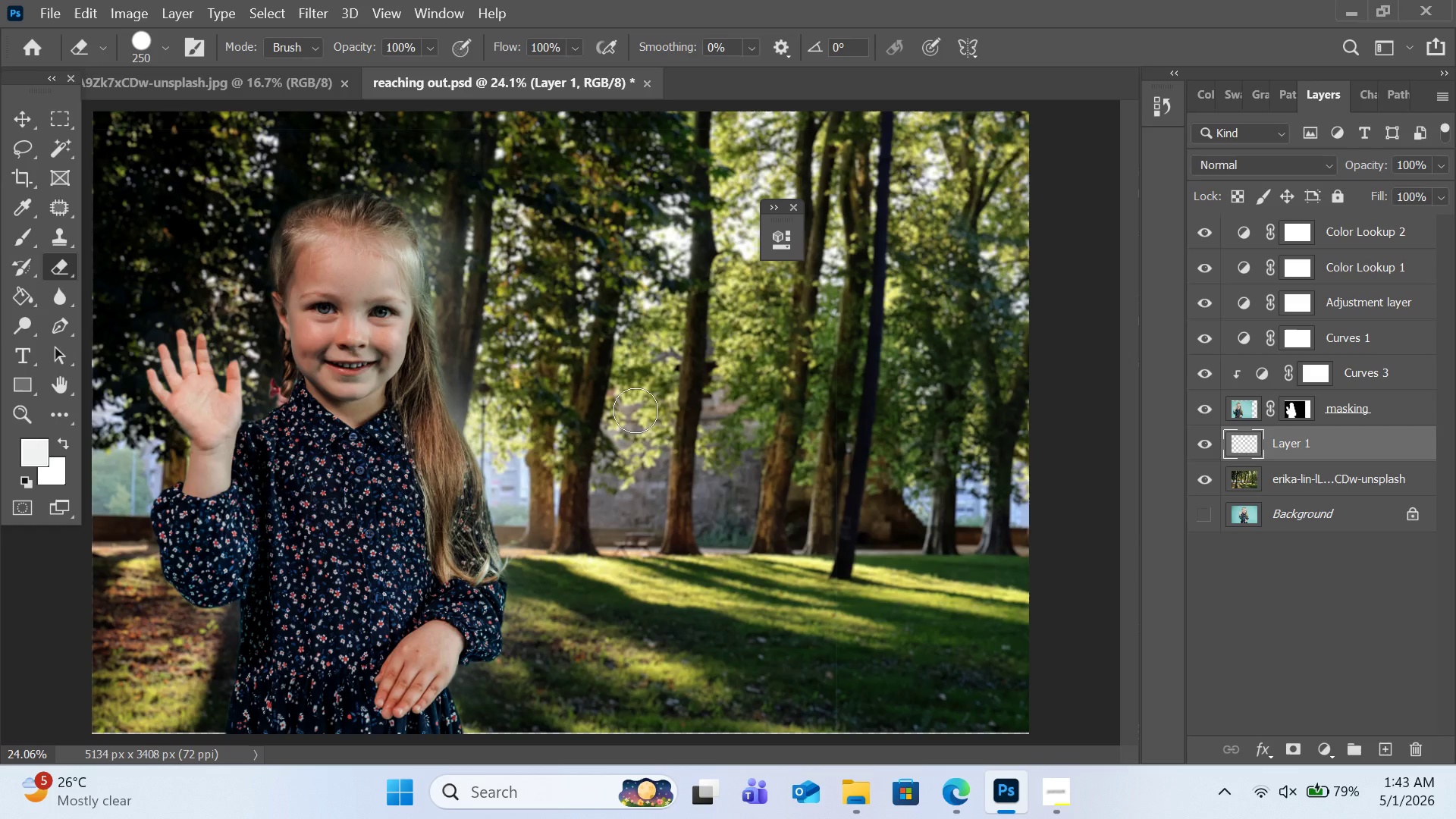 
key(Control+Z)
 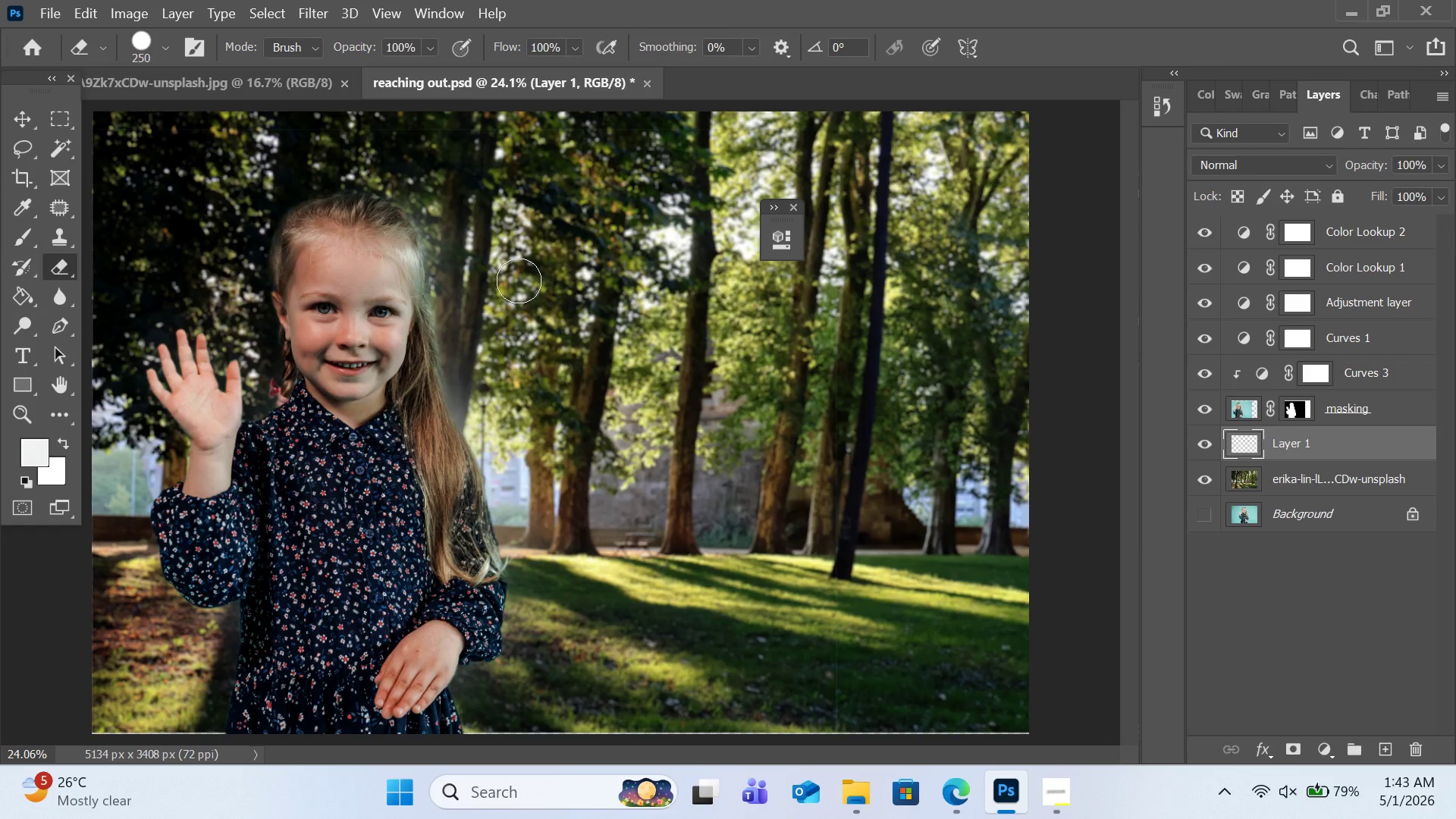 
wait(6.84)
 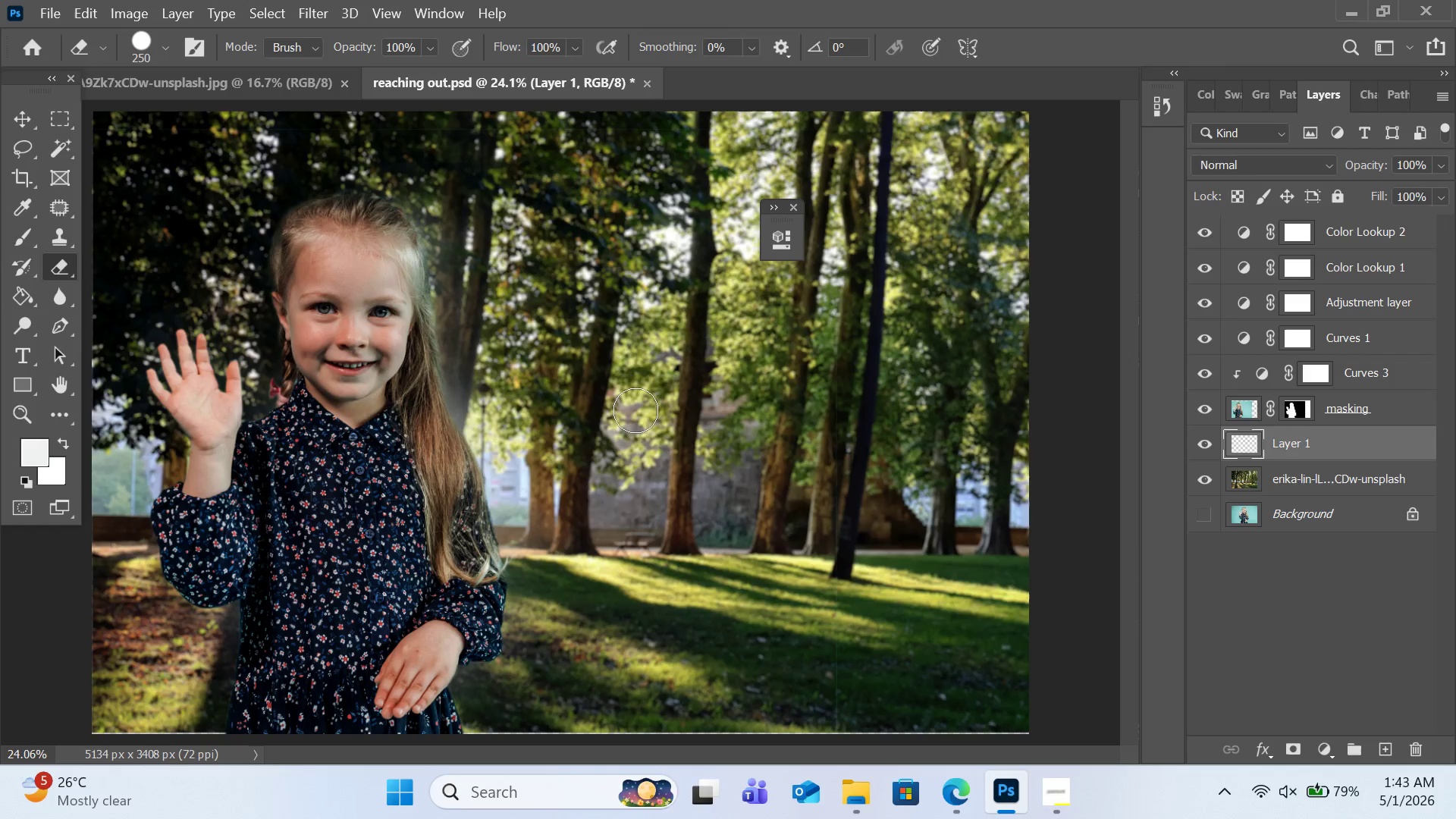 
left_click([1038, 784])